 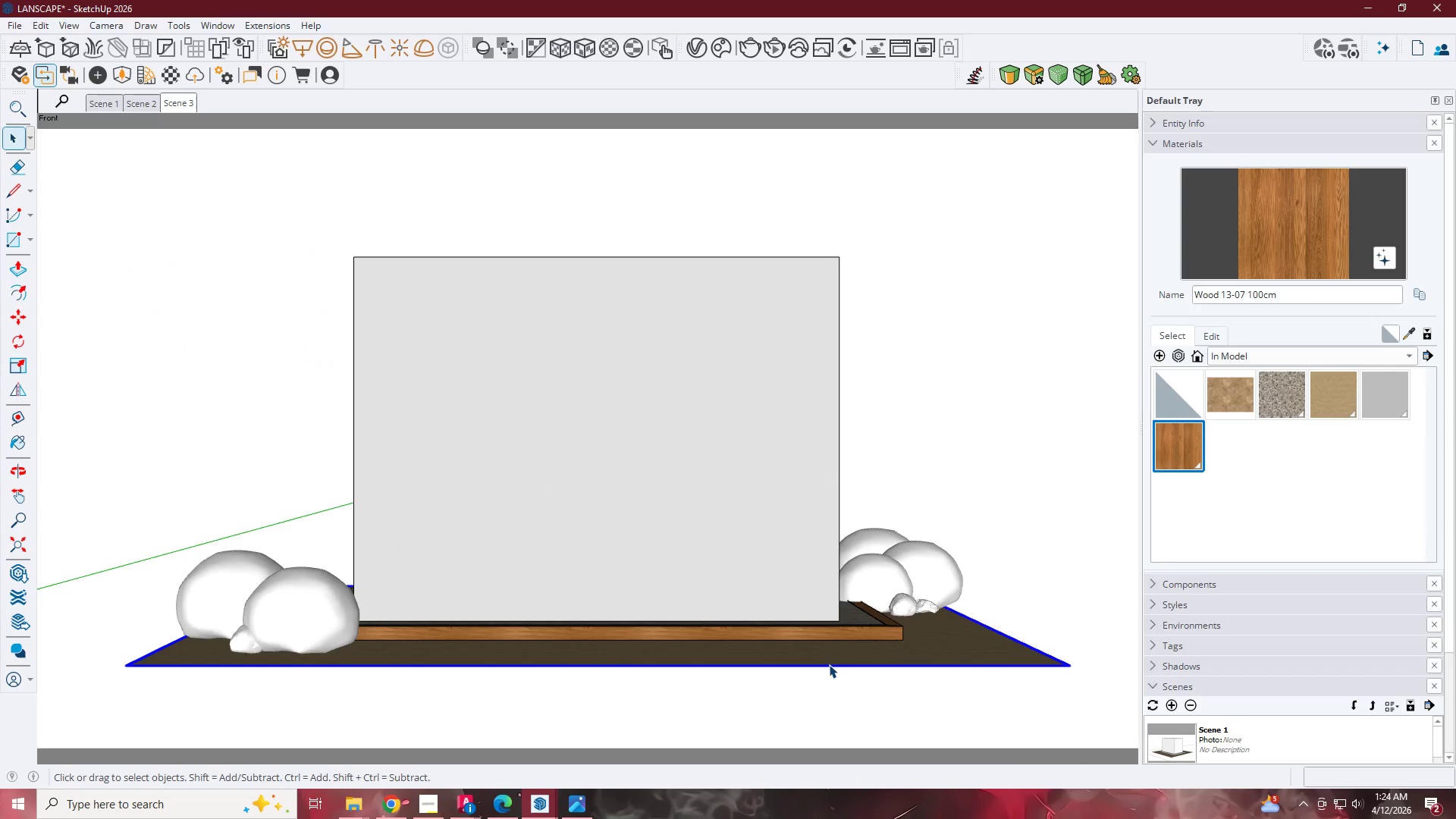 
left_click([1167, 145])
 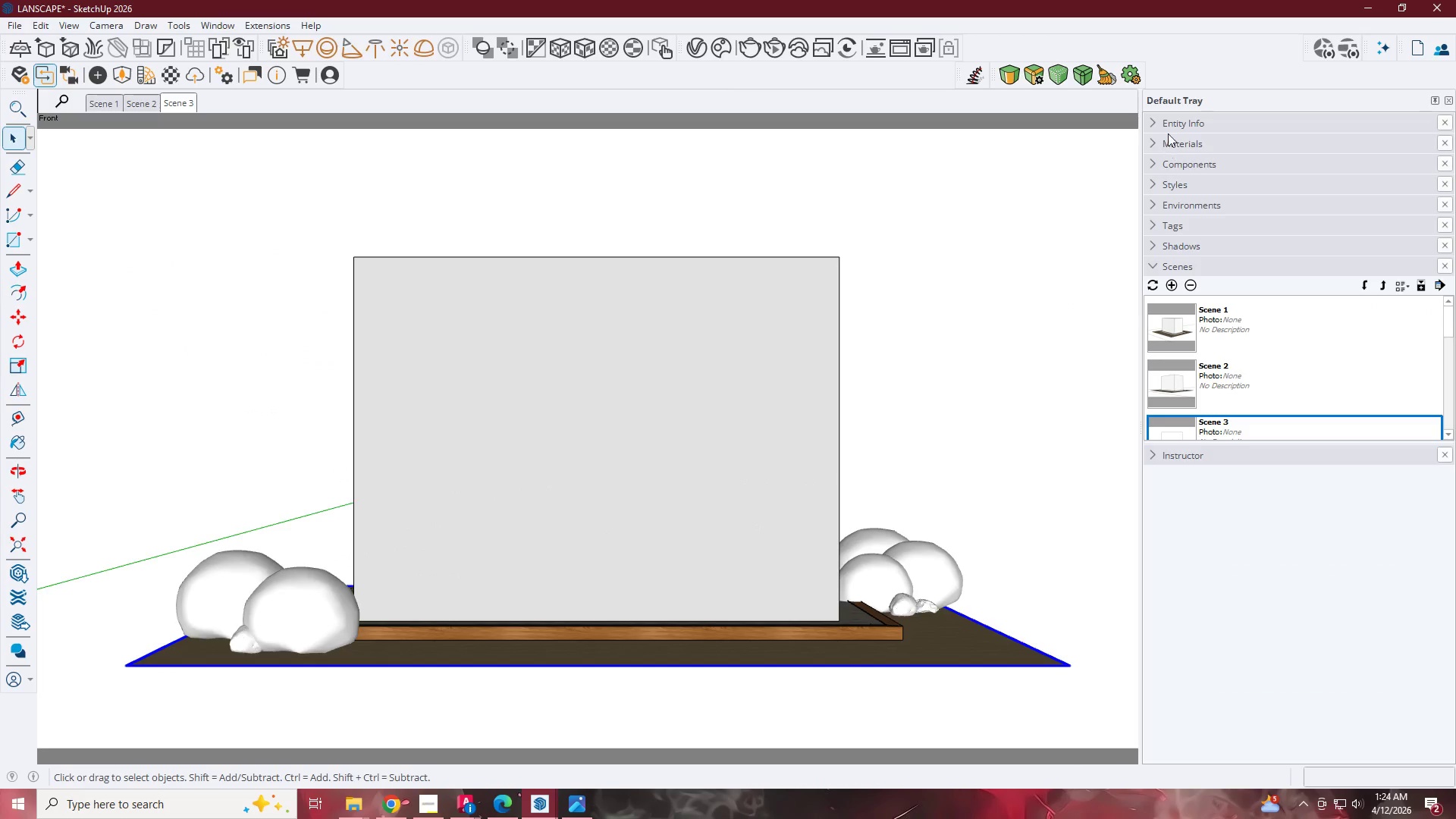 
left_click([1170, 127])
 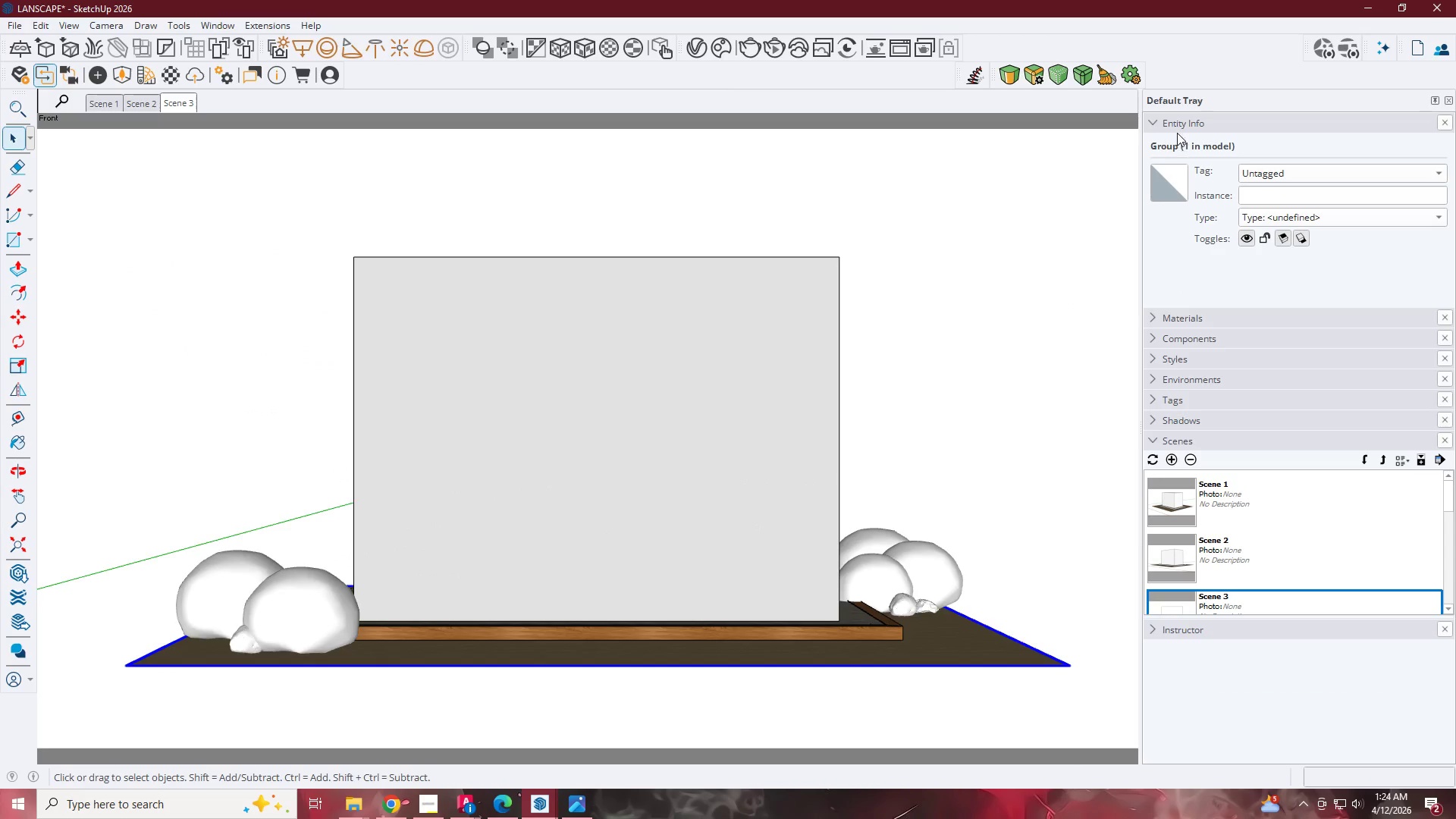 
left_click([1177, 127])
 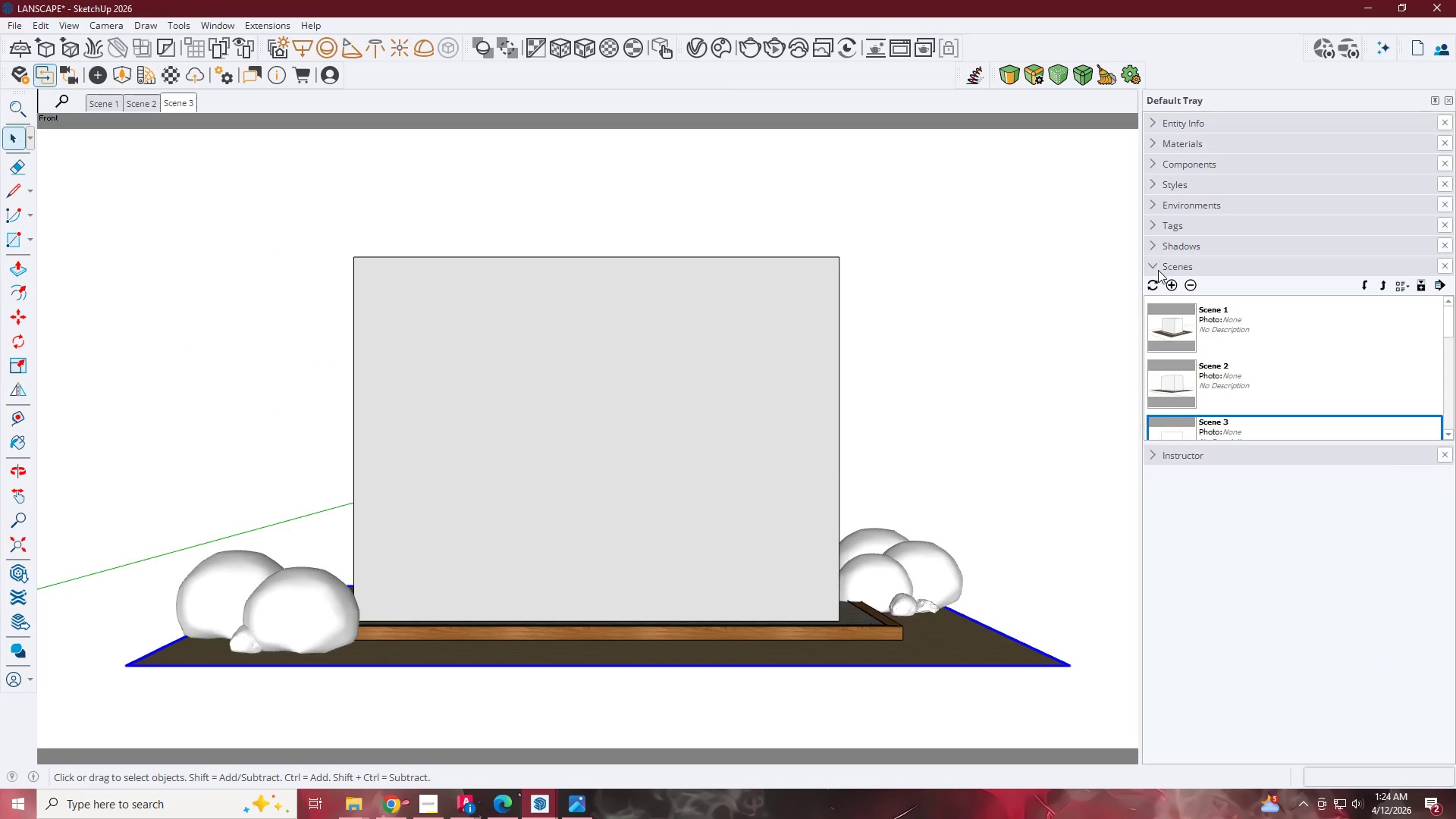 
left_click([1156, 226])
 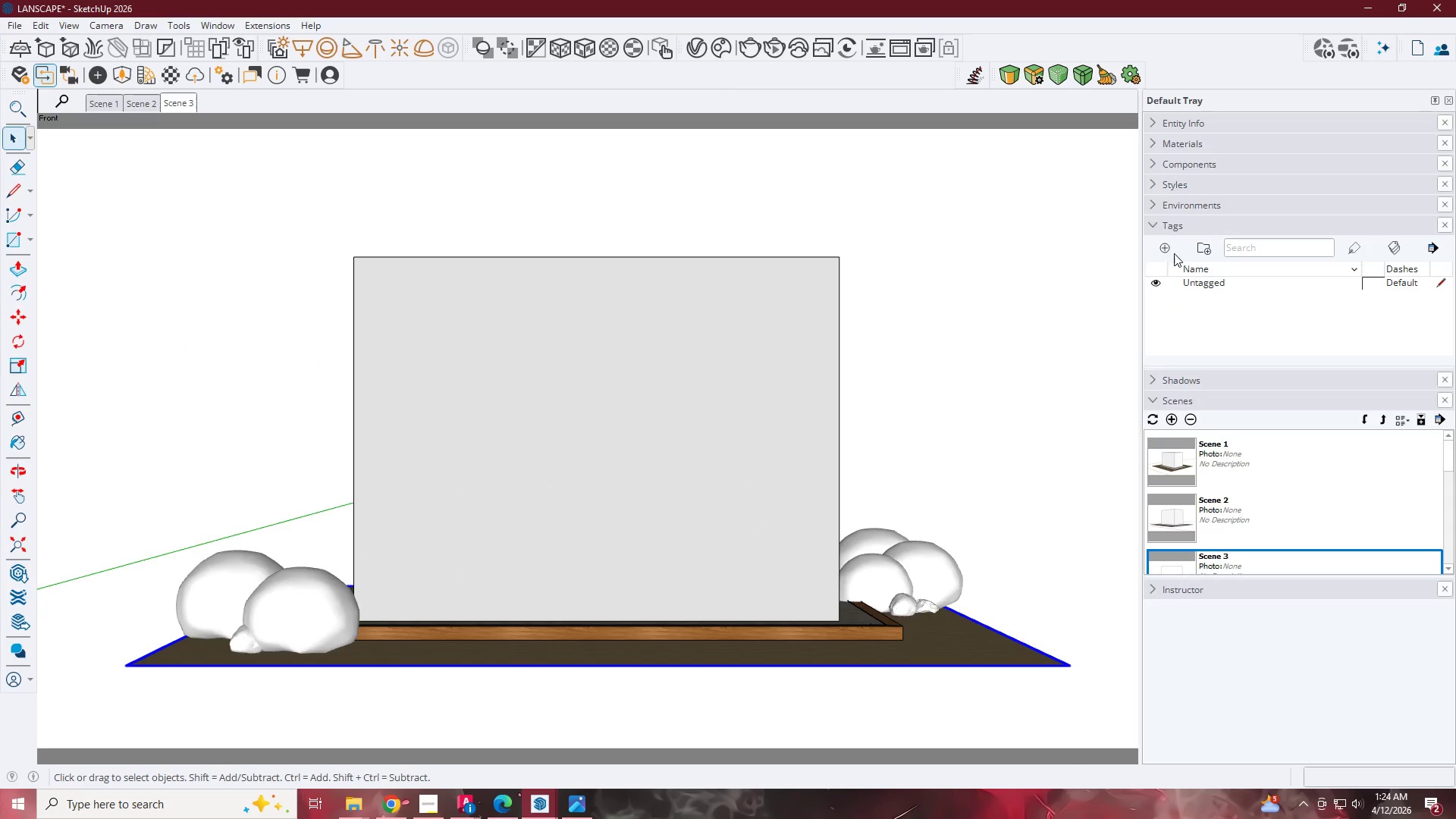 
left_click([1165, 248])
 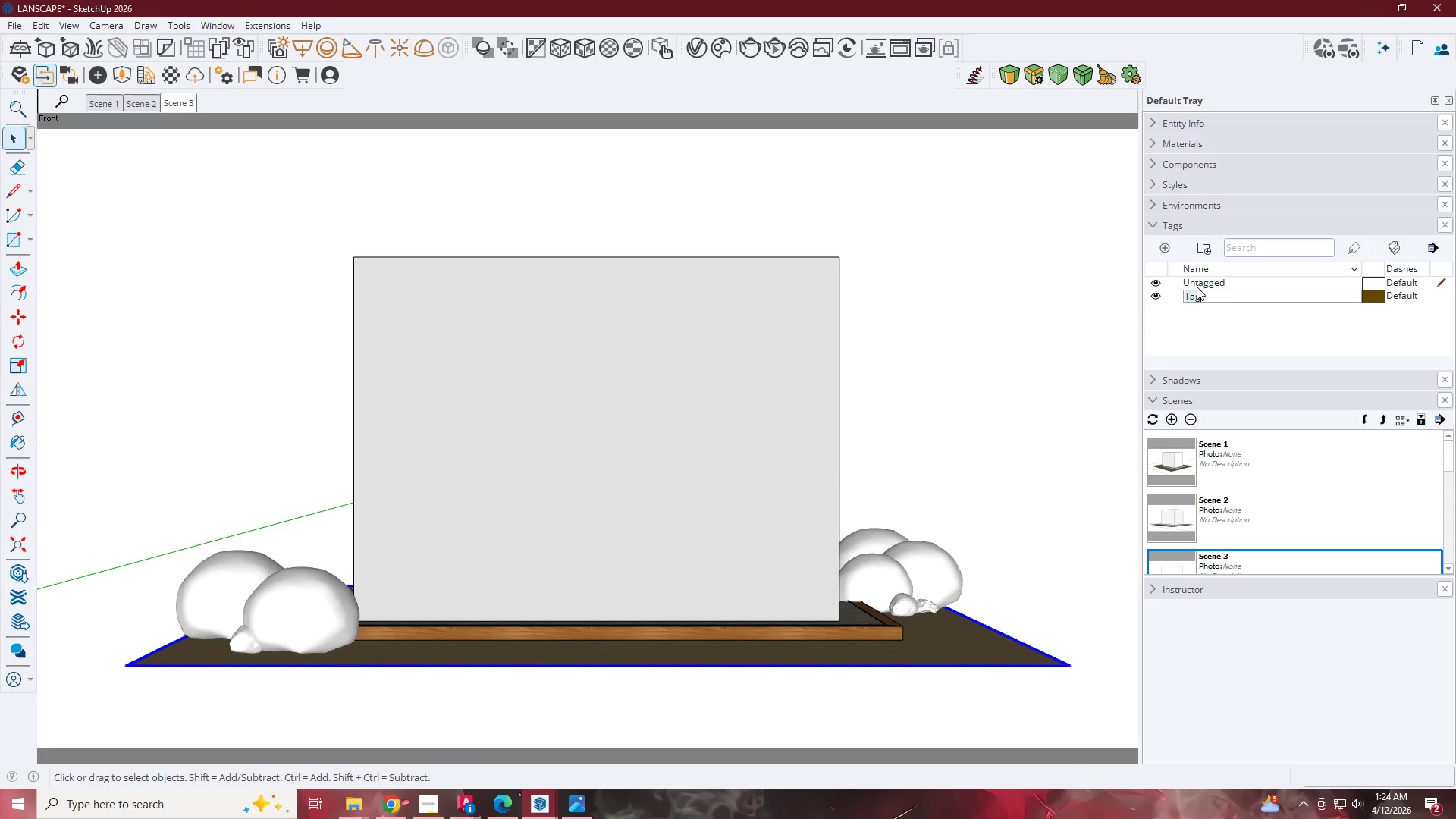 
type(FOUN)
key(Backspace)
key(Backspace)
key(Backspace)
key(Backspace)
type(GROUND)
 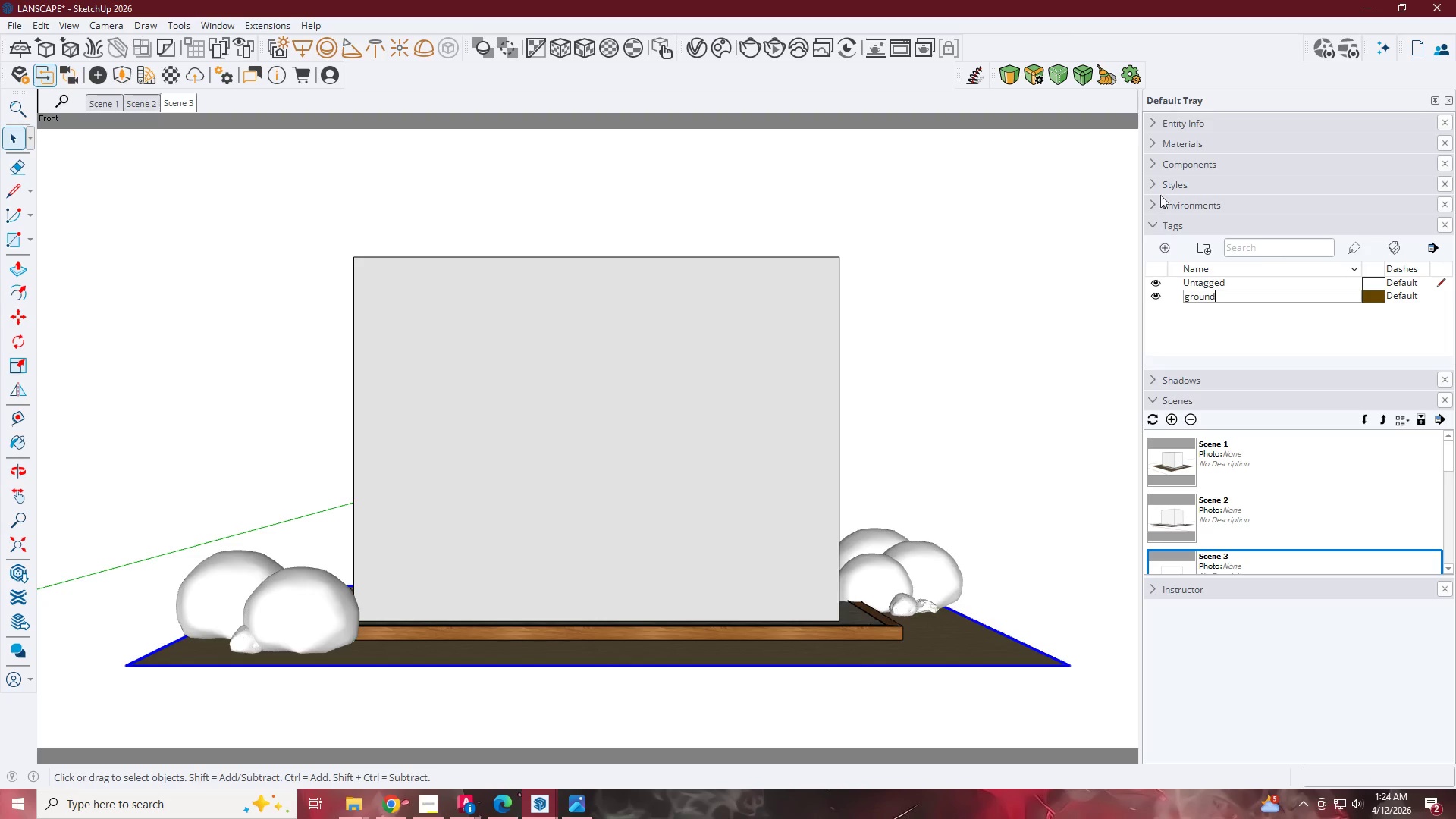 
left_click([1175, 118])
 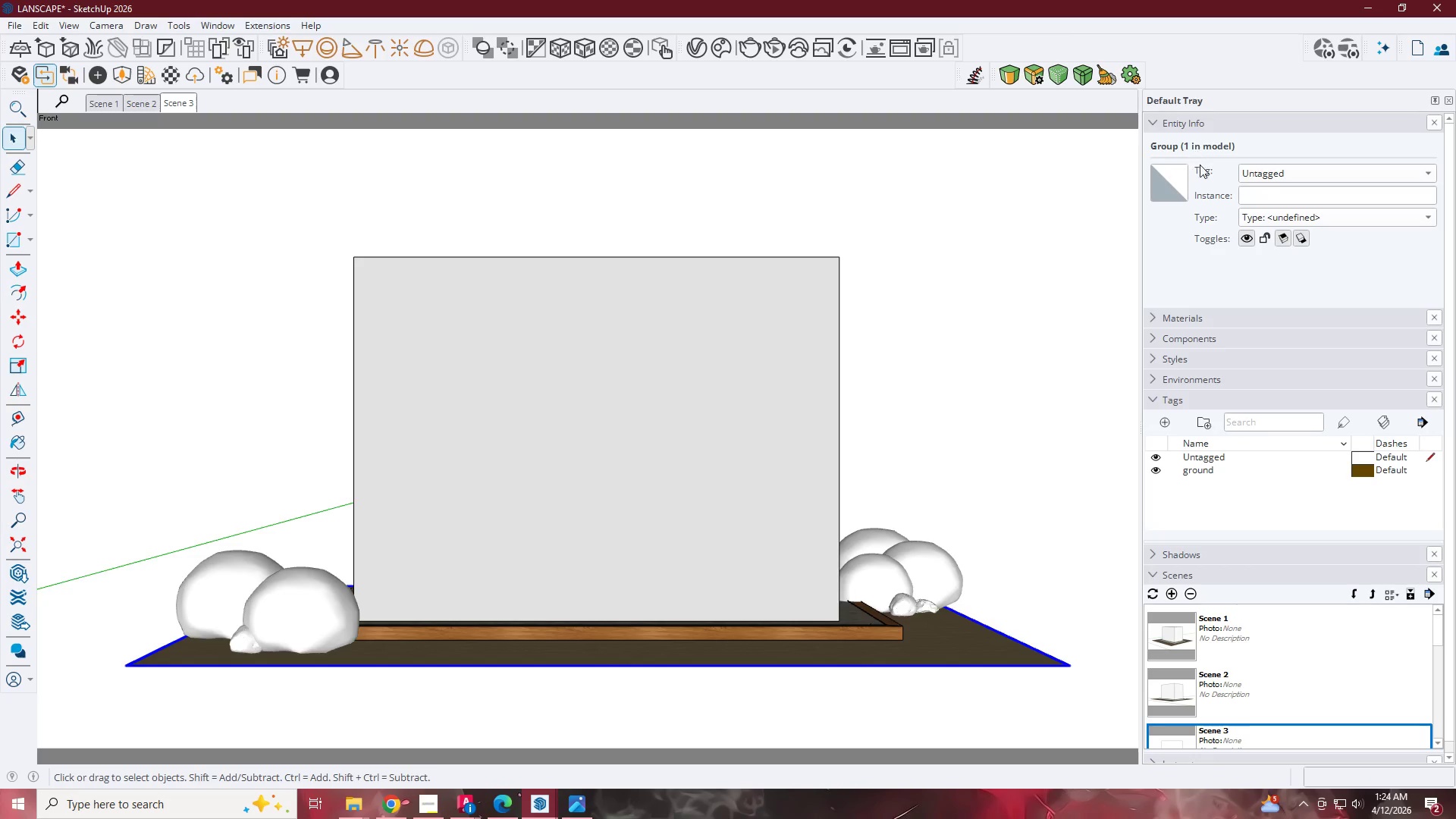 
left_click([1293, 169])
 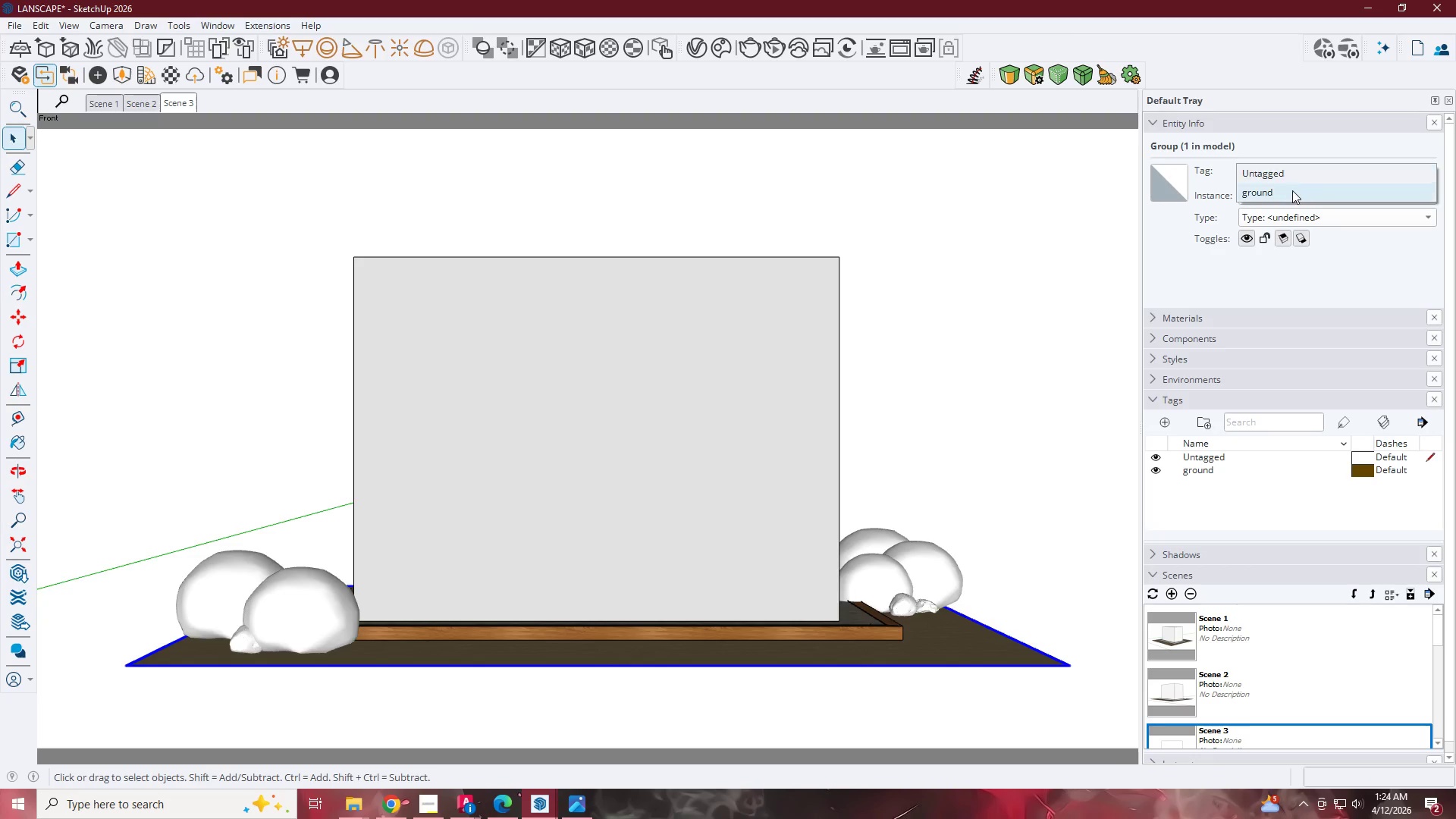 
left_click([1292, 190])
 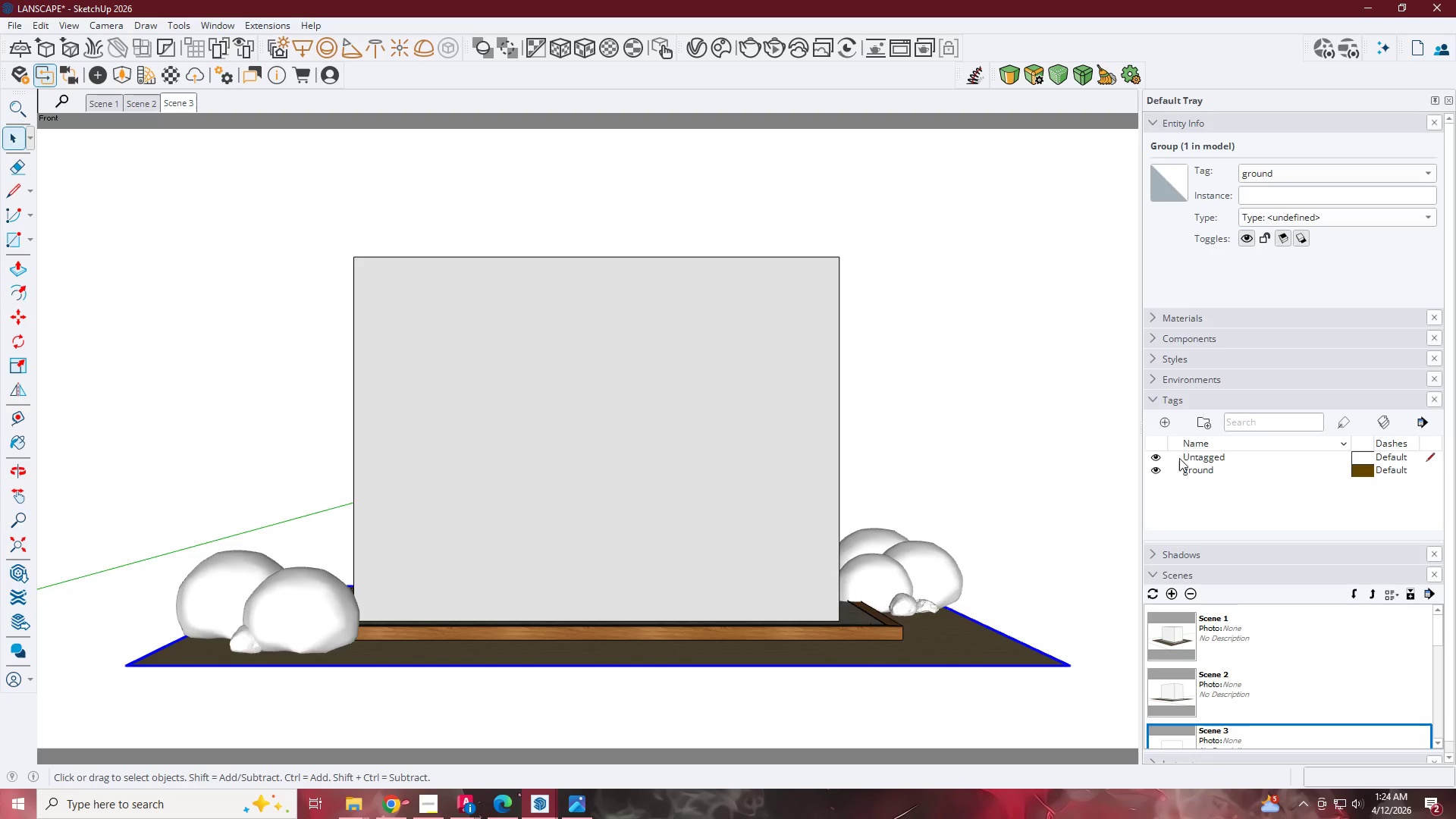 
left_click([1165, 421])
 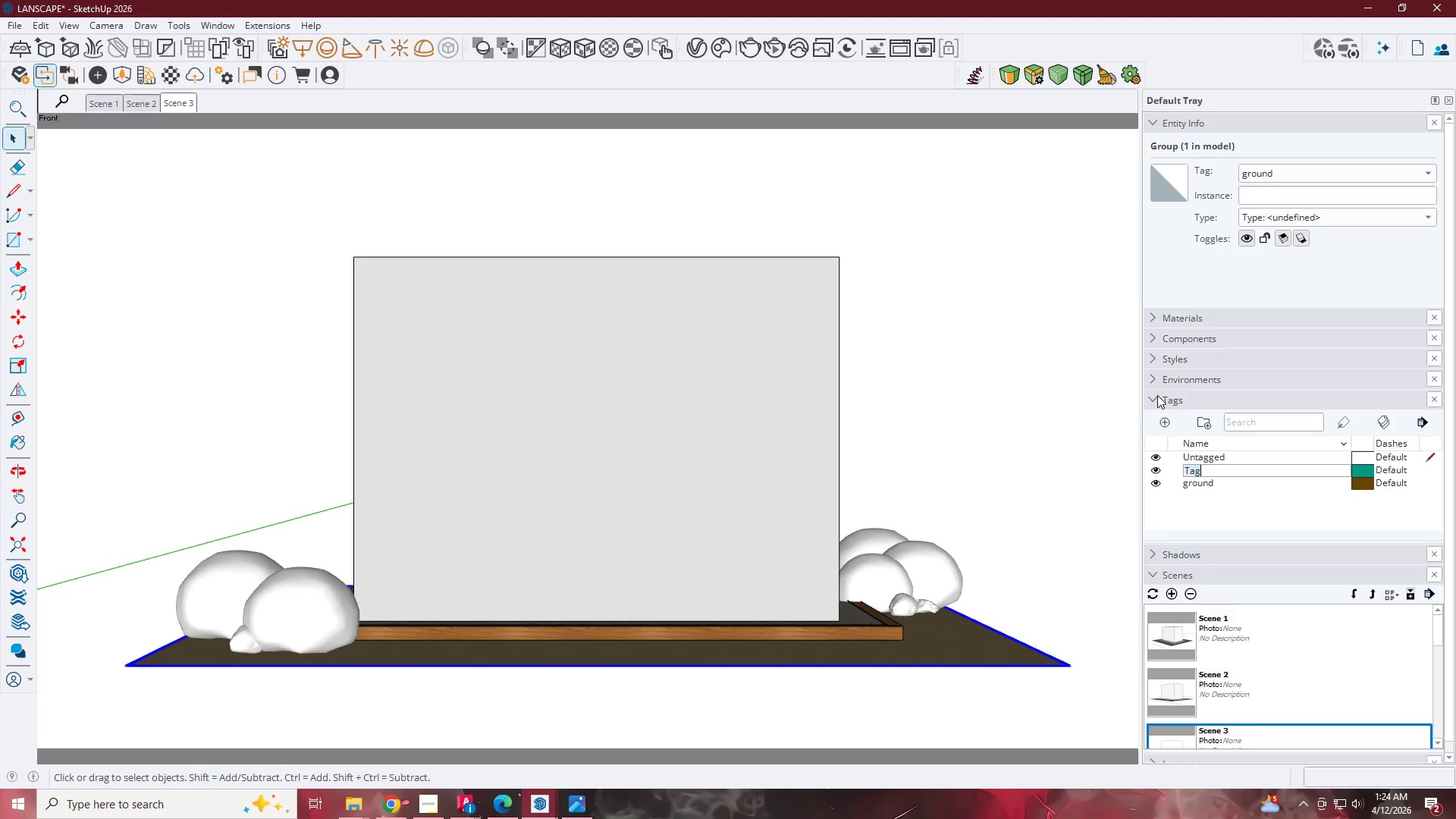 
type(FOUNDATION)
 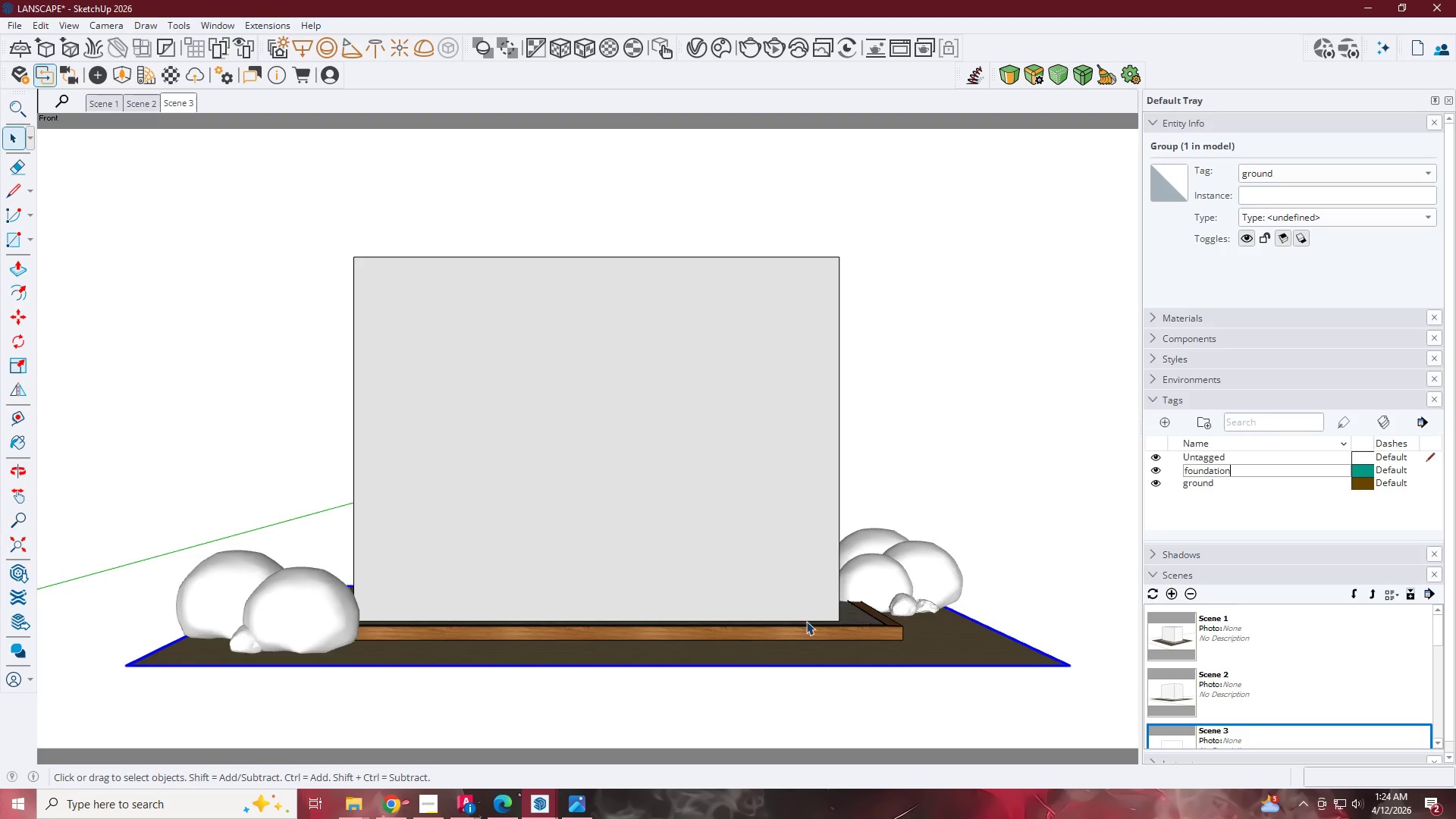 
left_click([852, 610])
 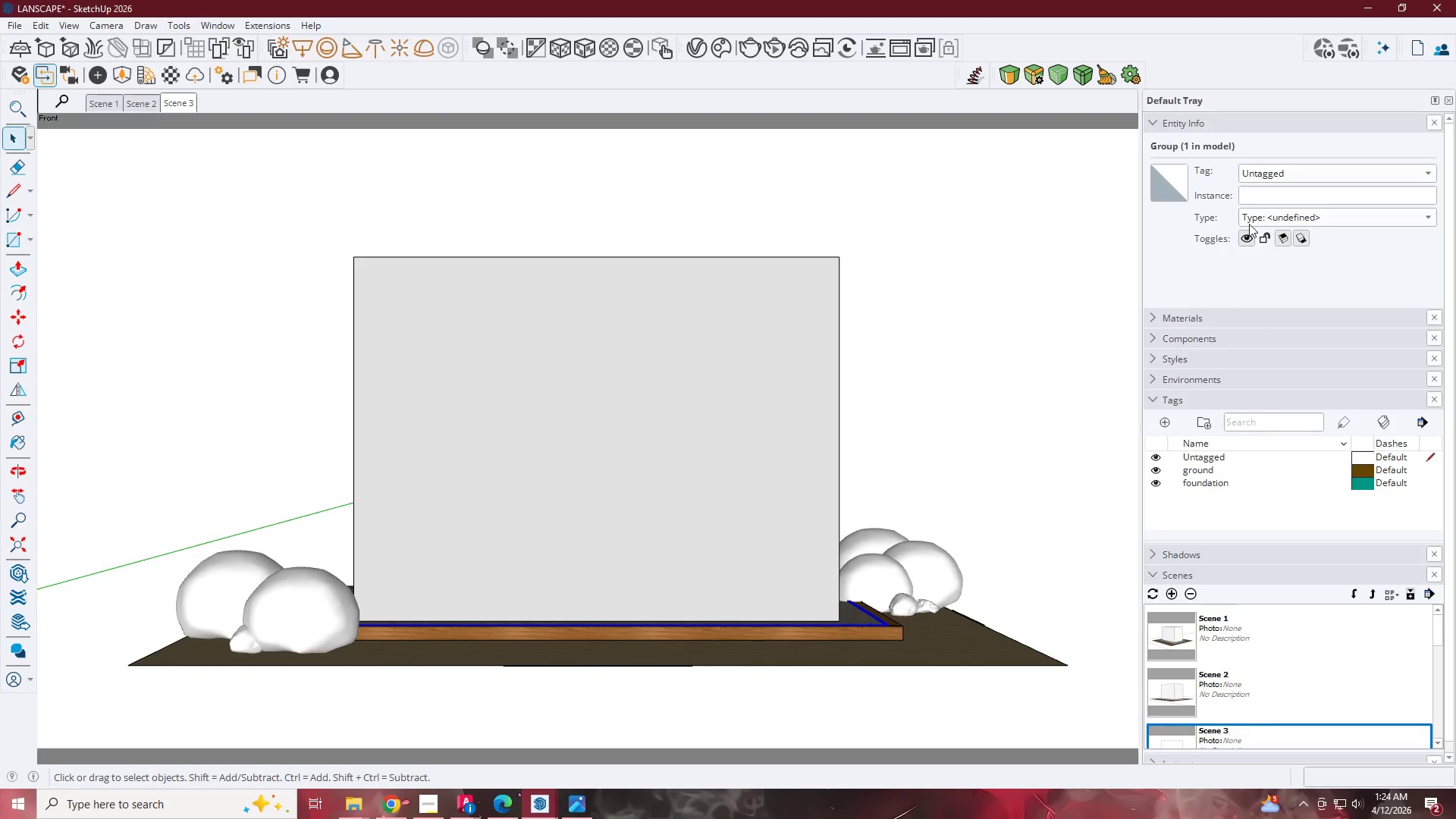 
left_click([1276, 168])
 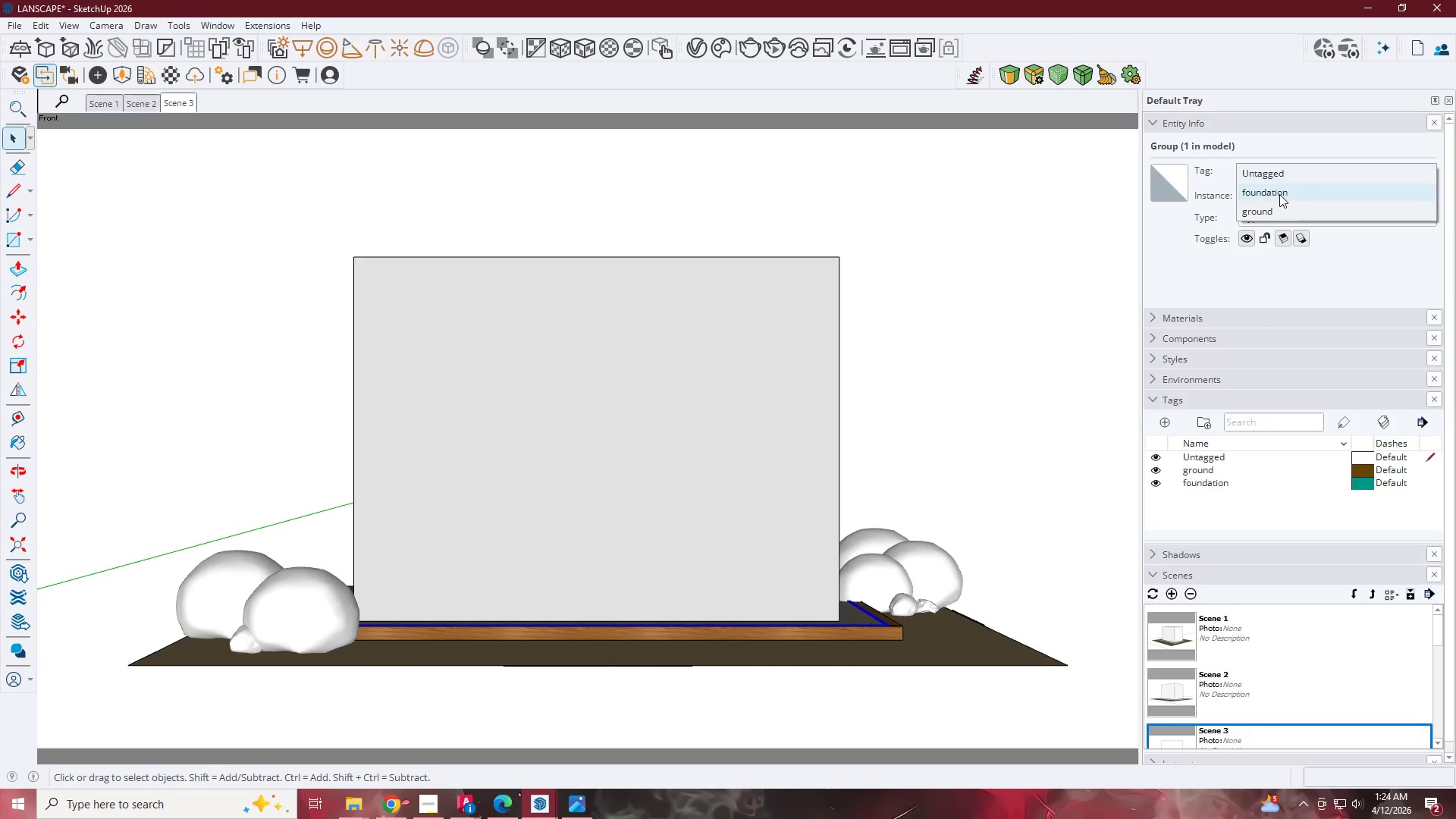 
left_click([1279, 194])
 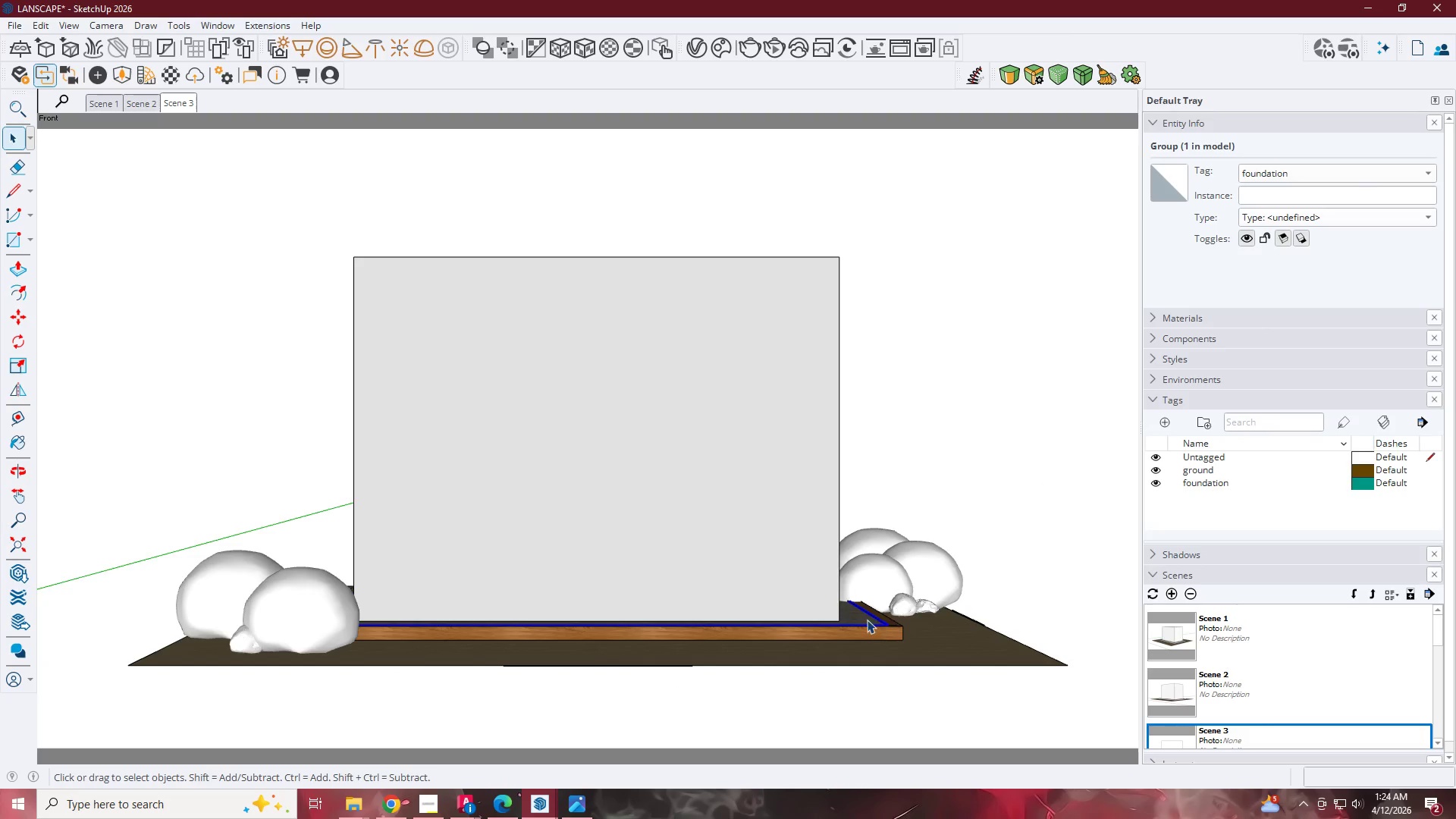 
double_click([862, 620])
 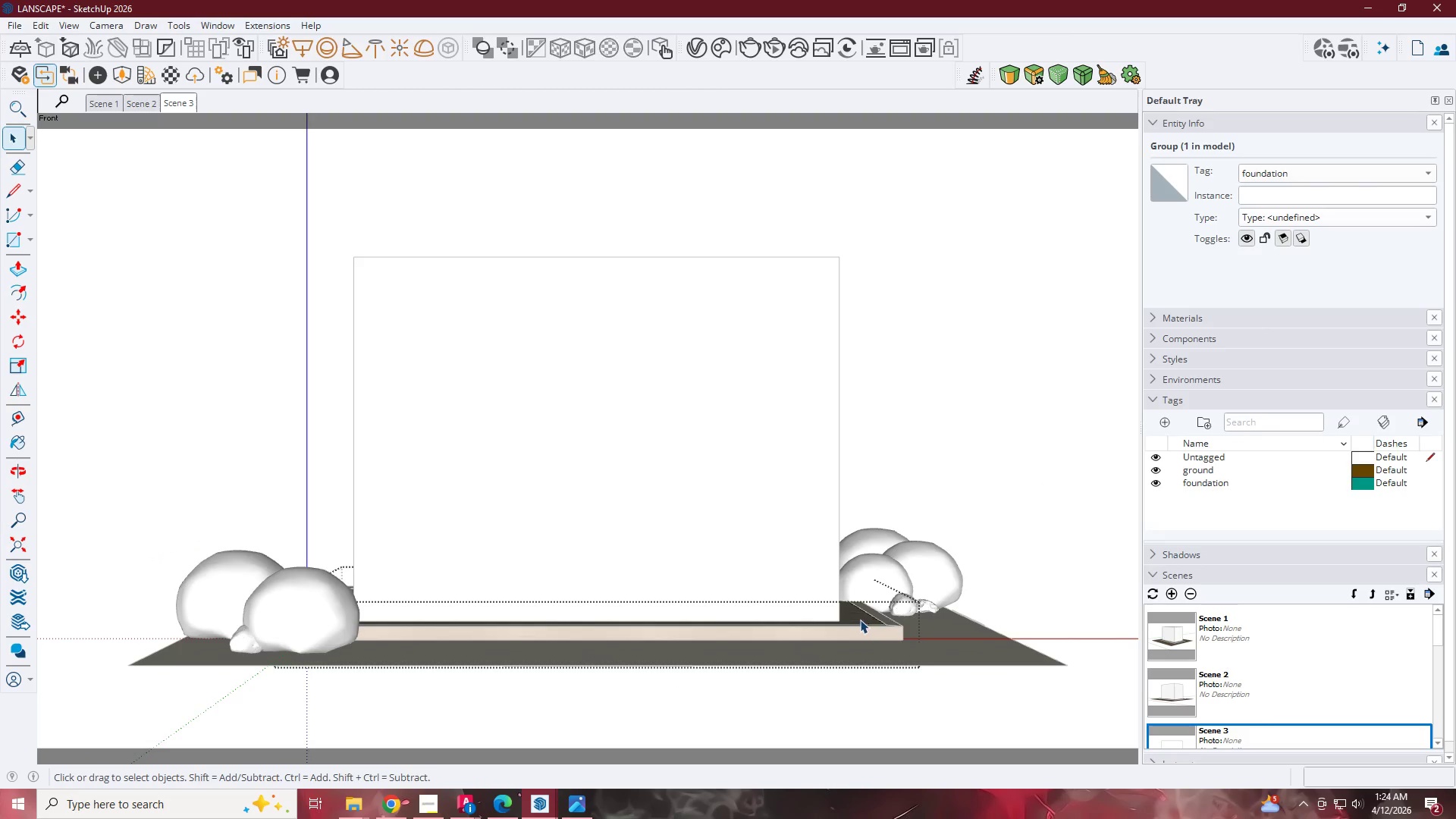 
key(P)
 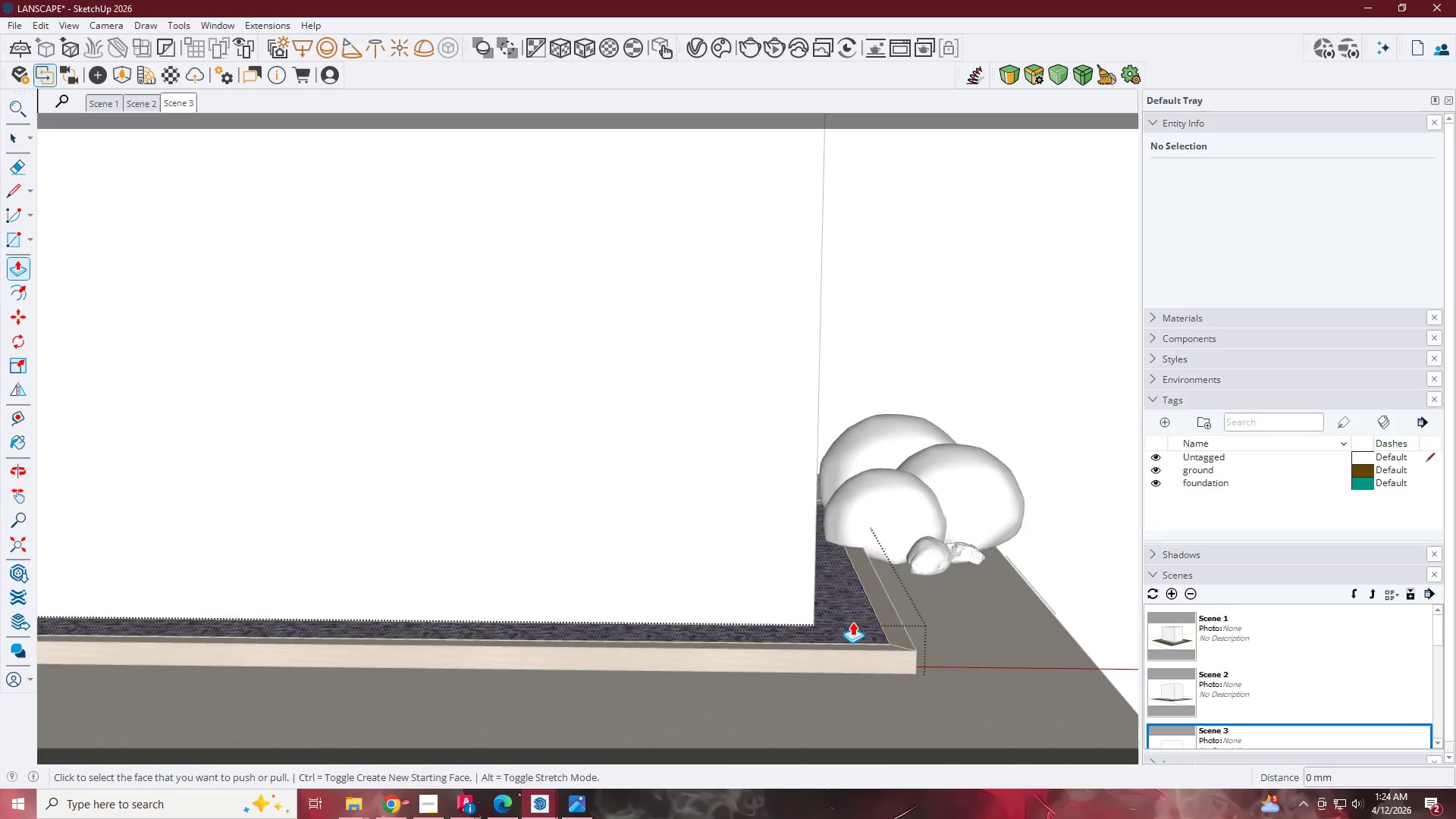 
left_click([852, 622])
 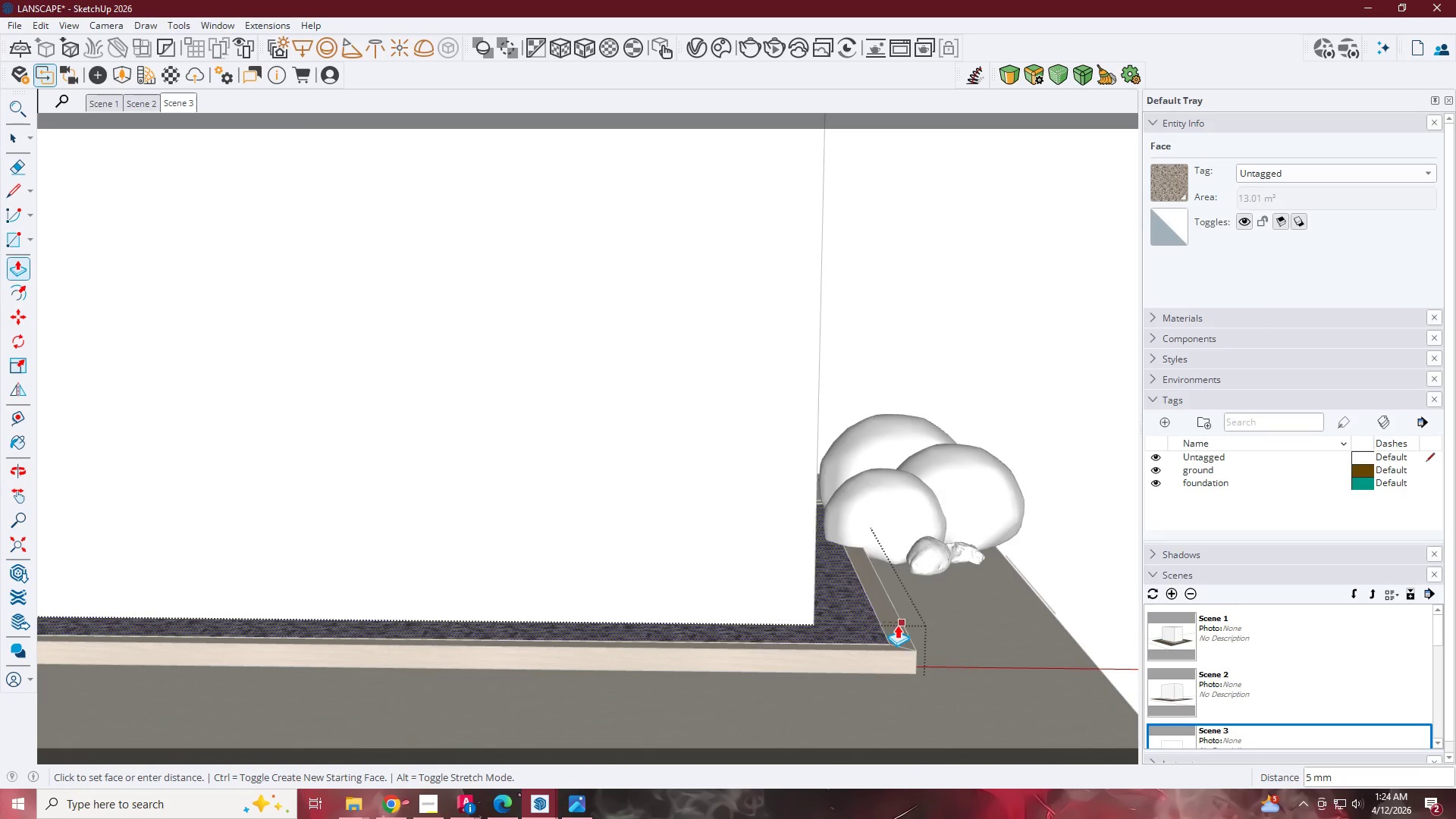 
scroll: coordinate [856, 629], scroll_direction: up, amount: 5.0
 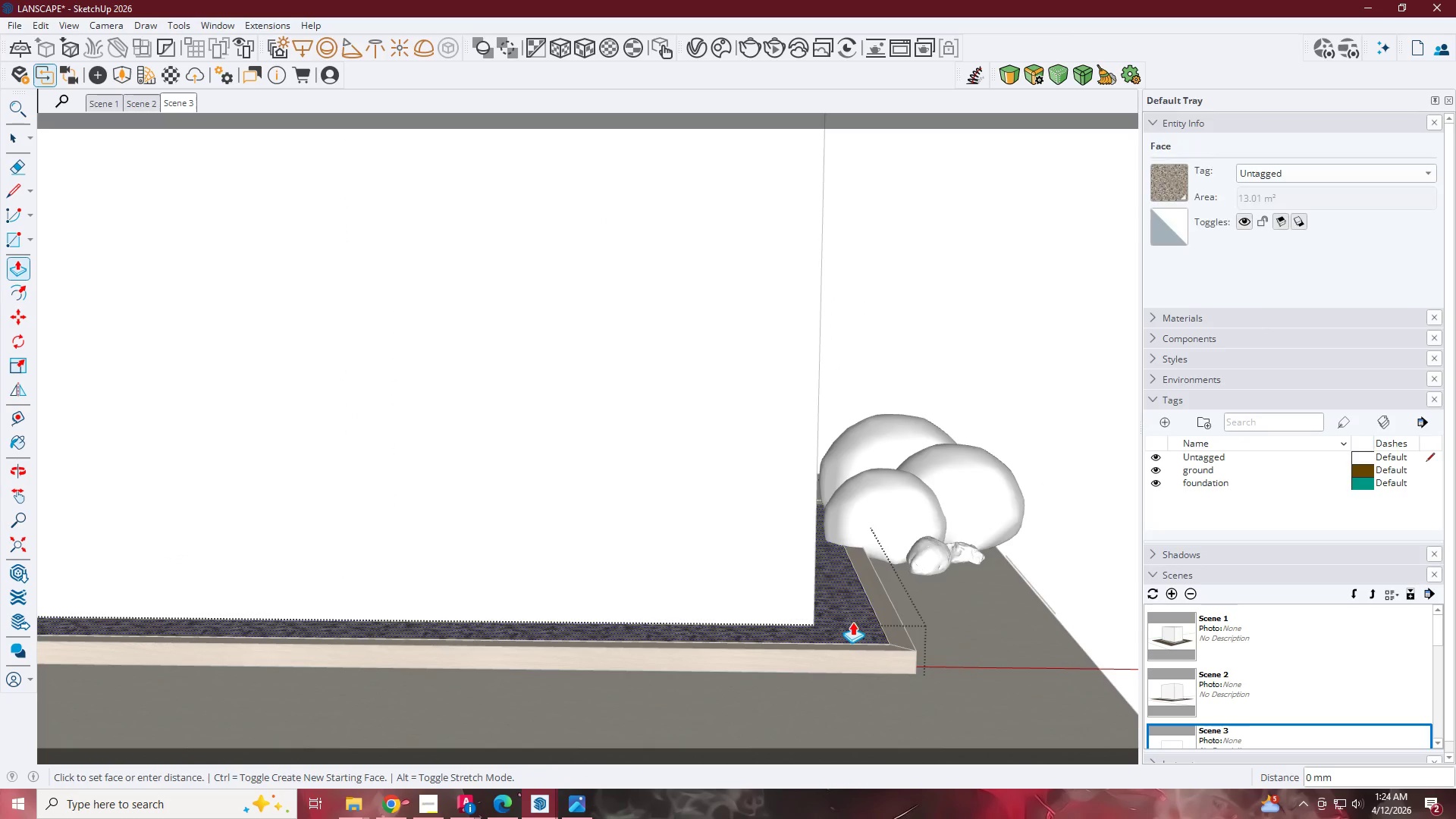 
left_click([897, 625])
 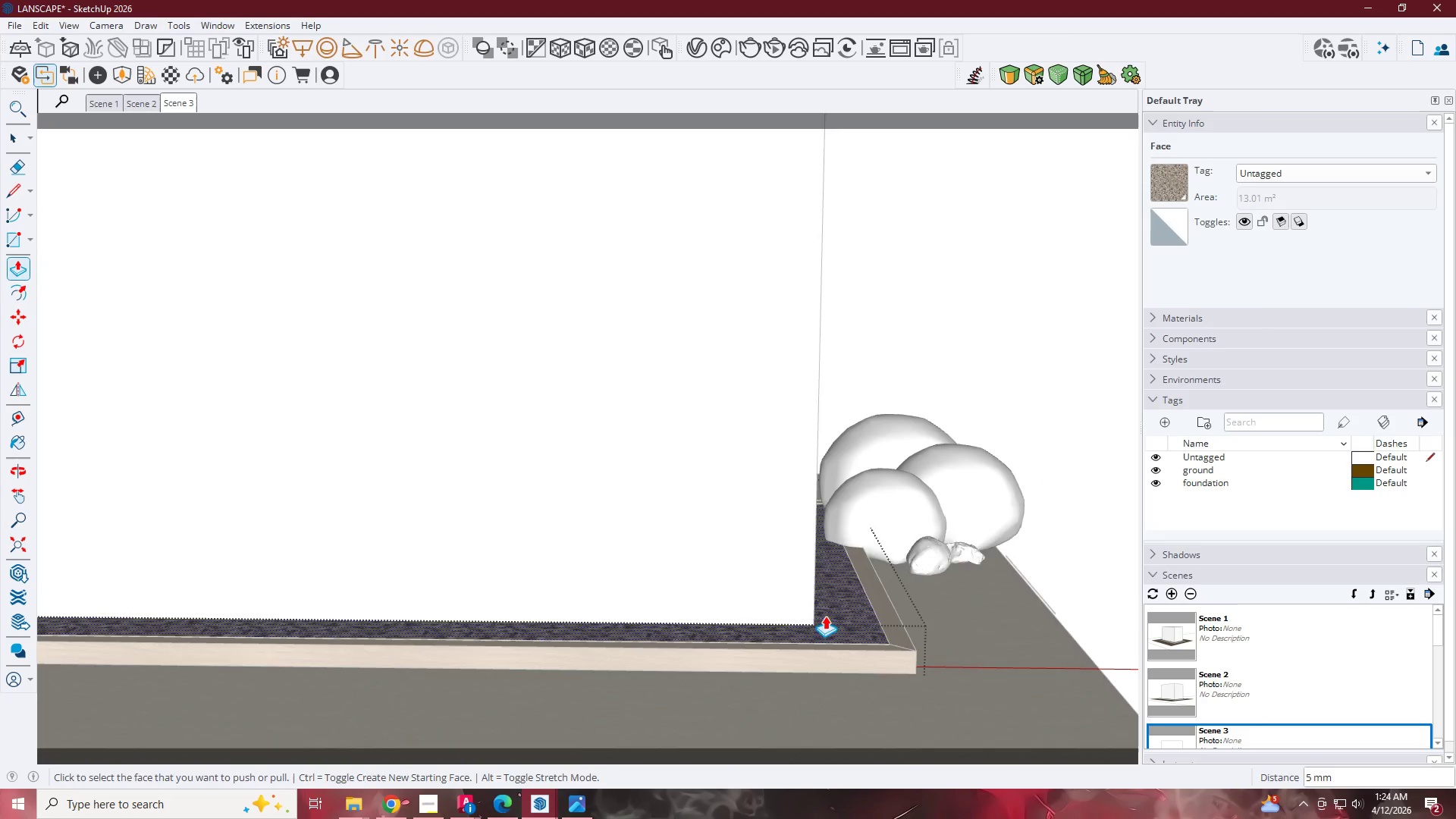 
key(Space)
 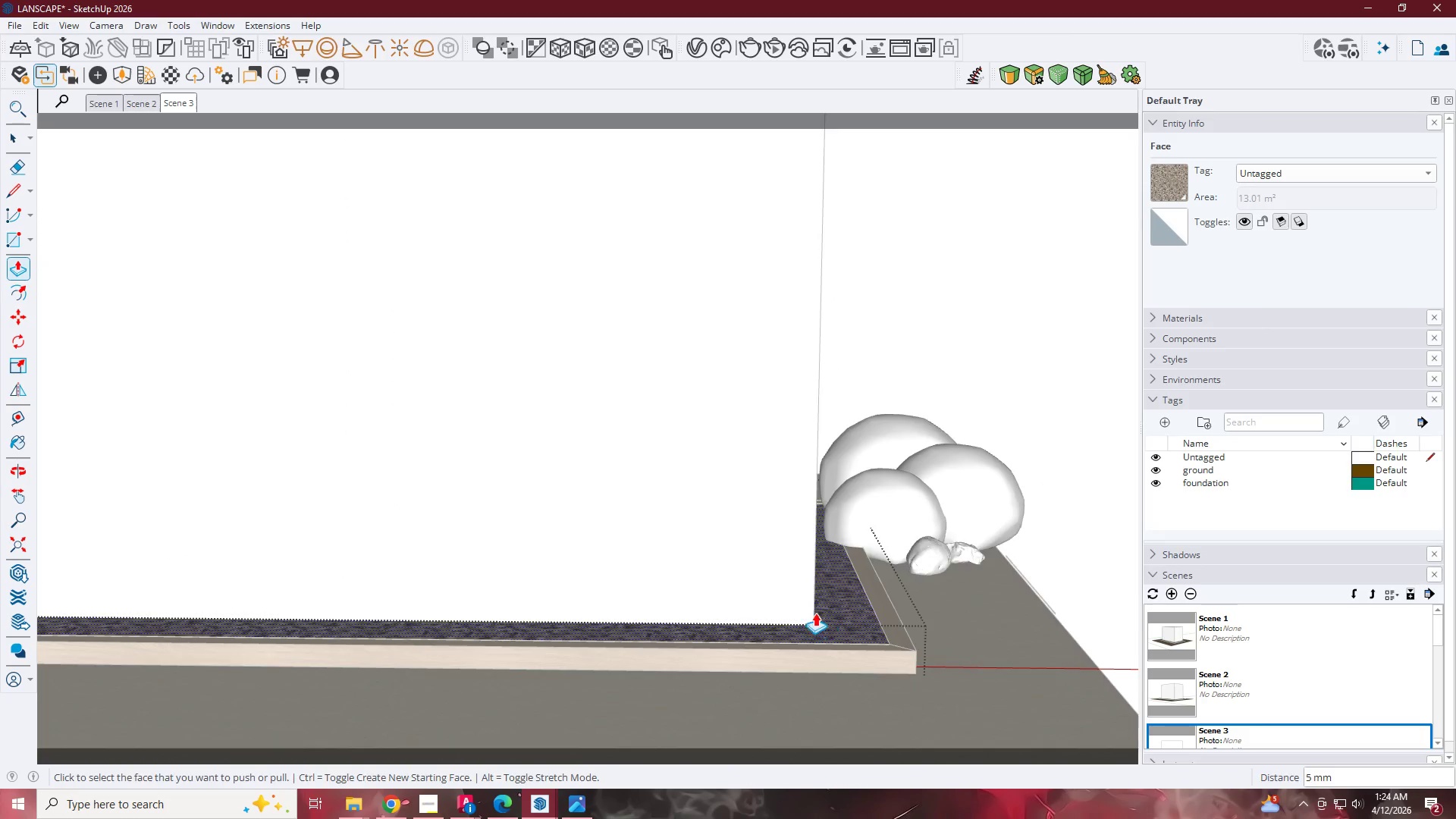 
key(Escape)
 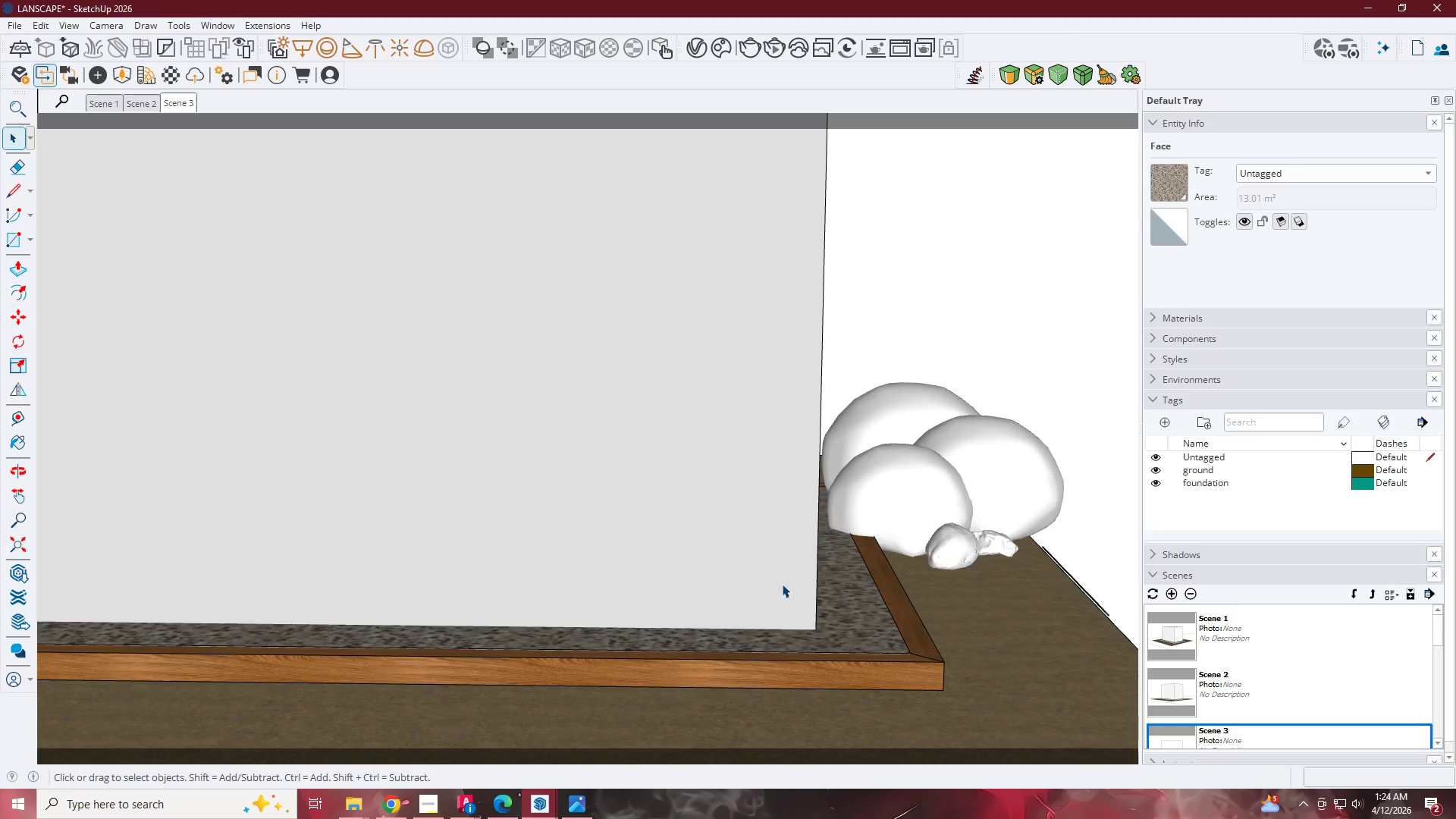 
left_click([782, 584])
 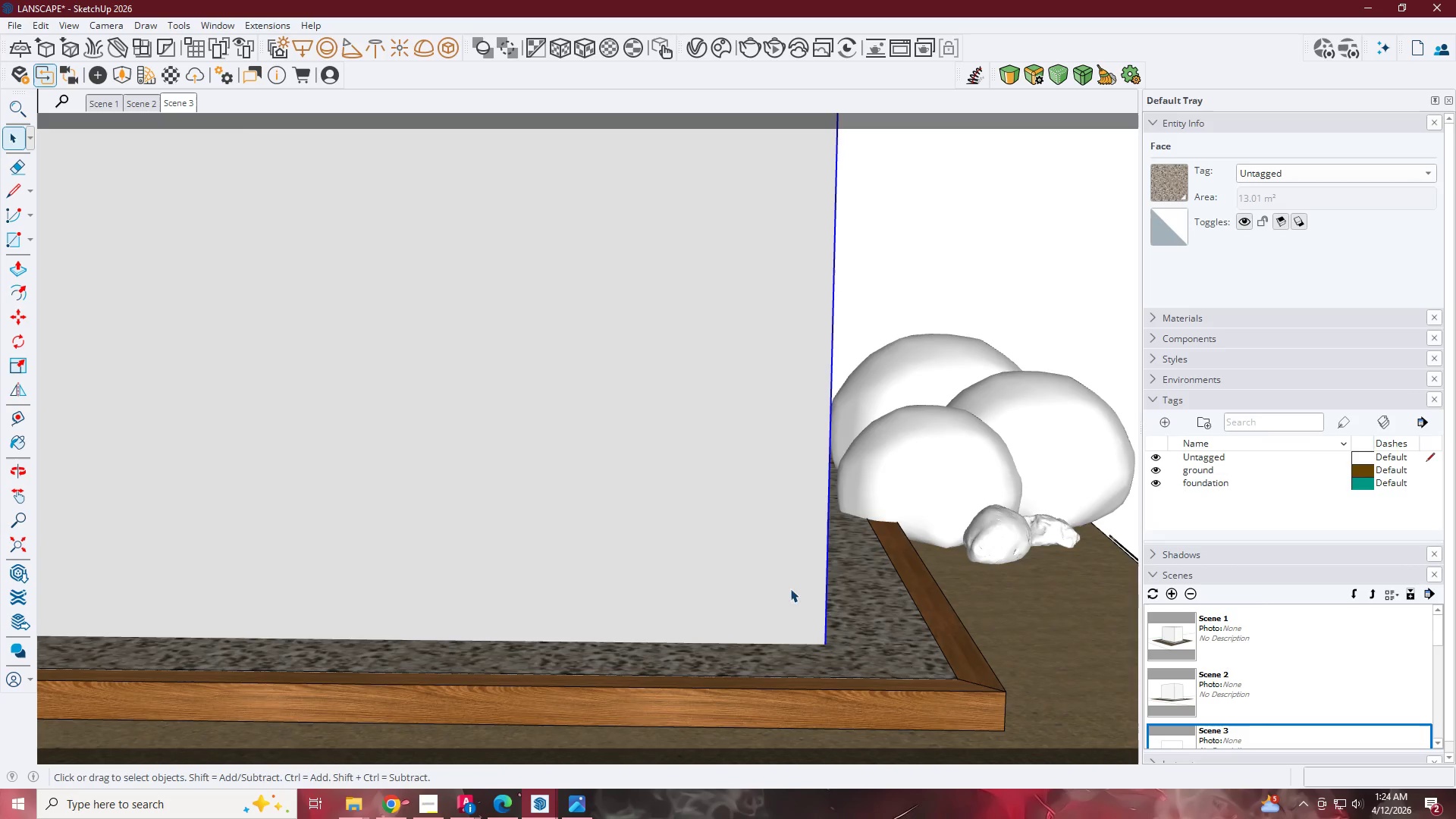 
key(M)
 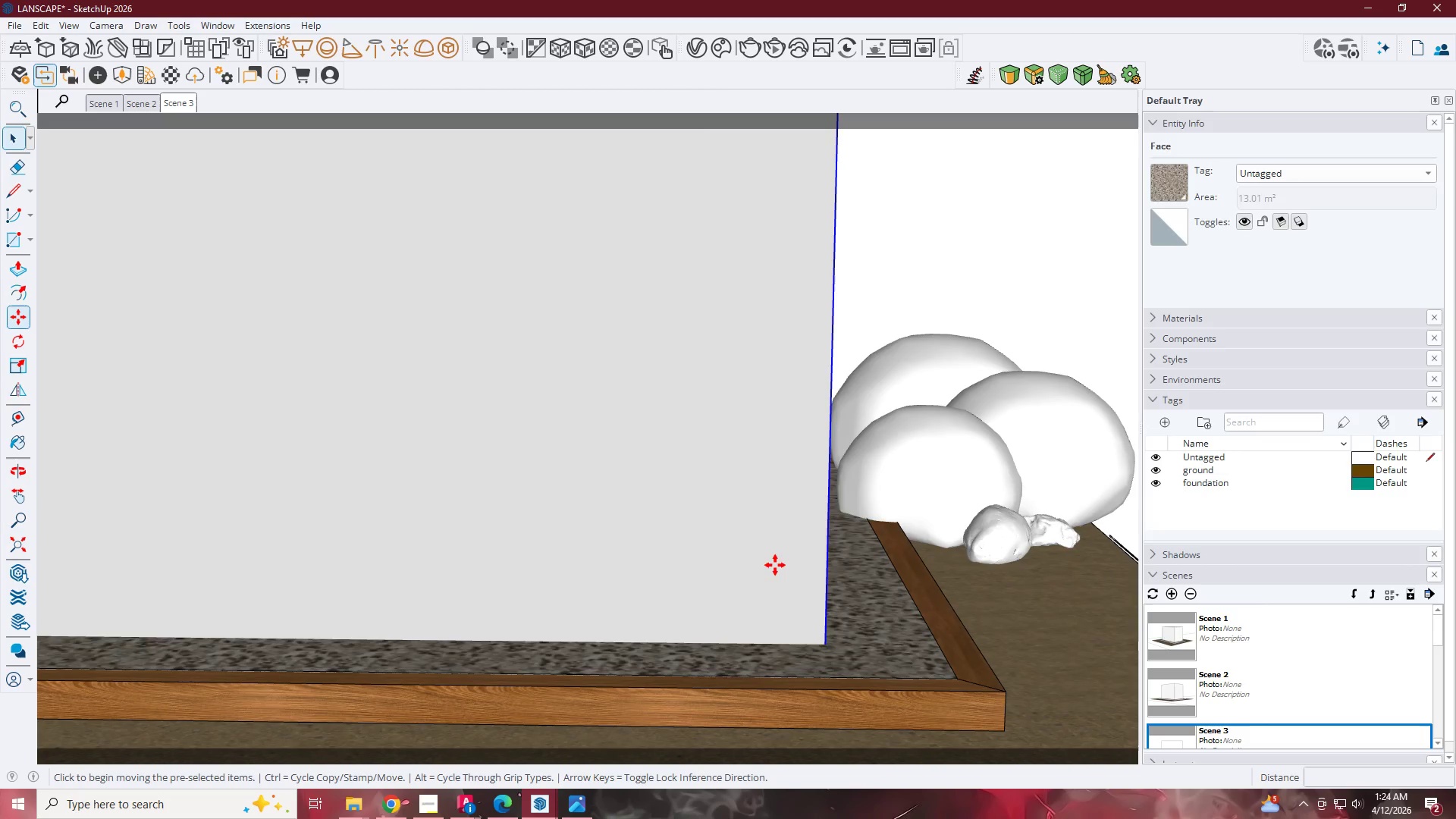 
left_click([775, 565])
 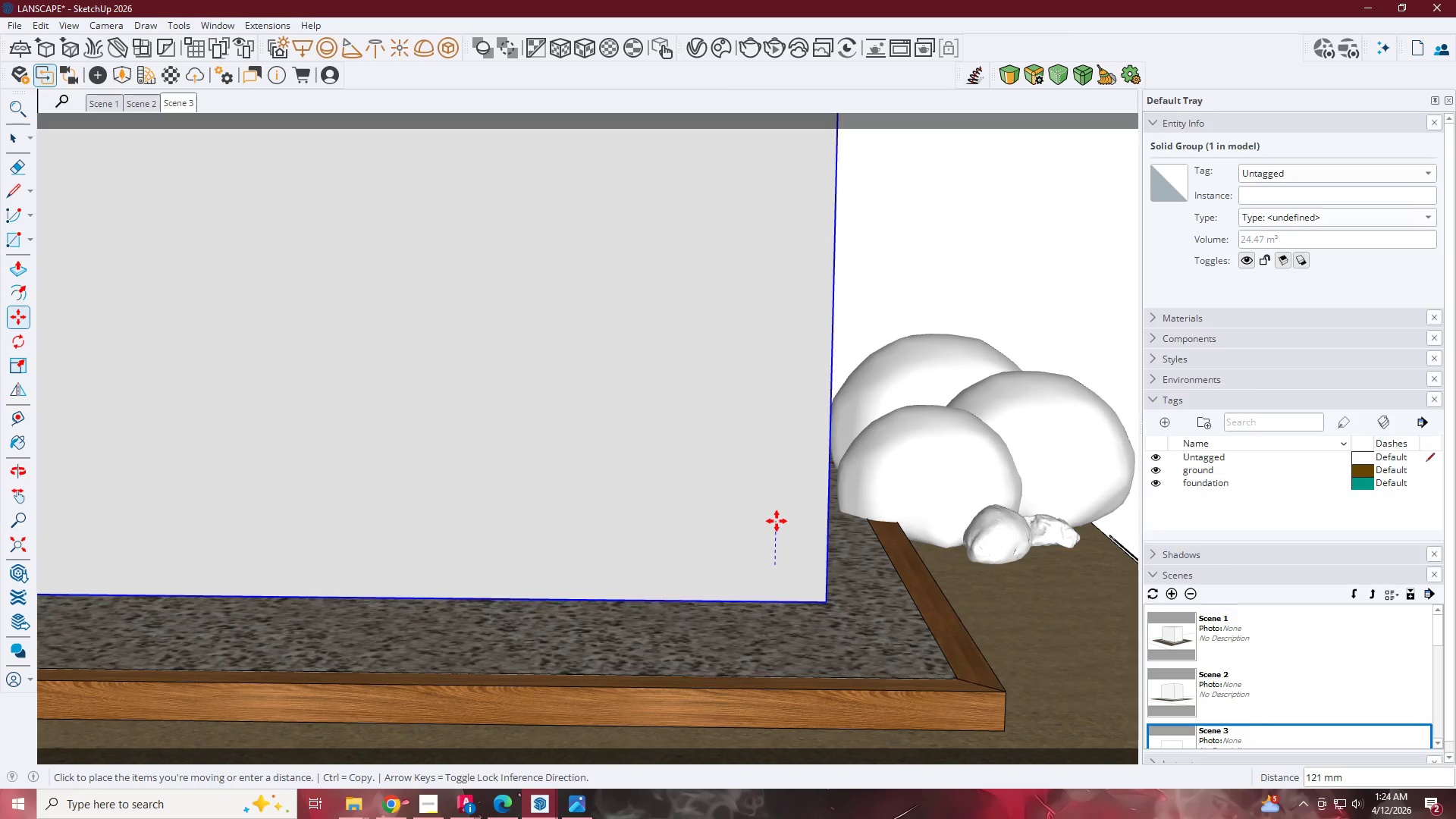 
scroll: coordinate [790, 588], scroll_direction: up, amount: 5.0
 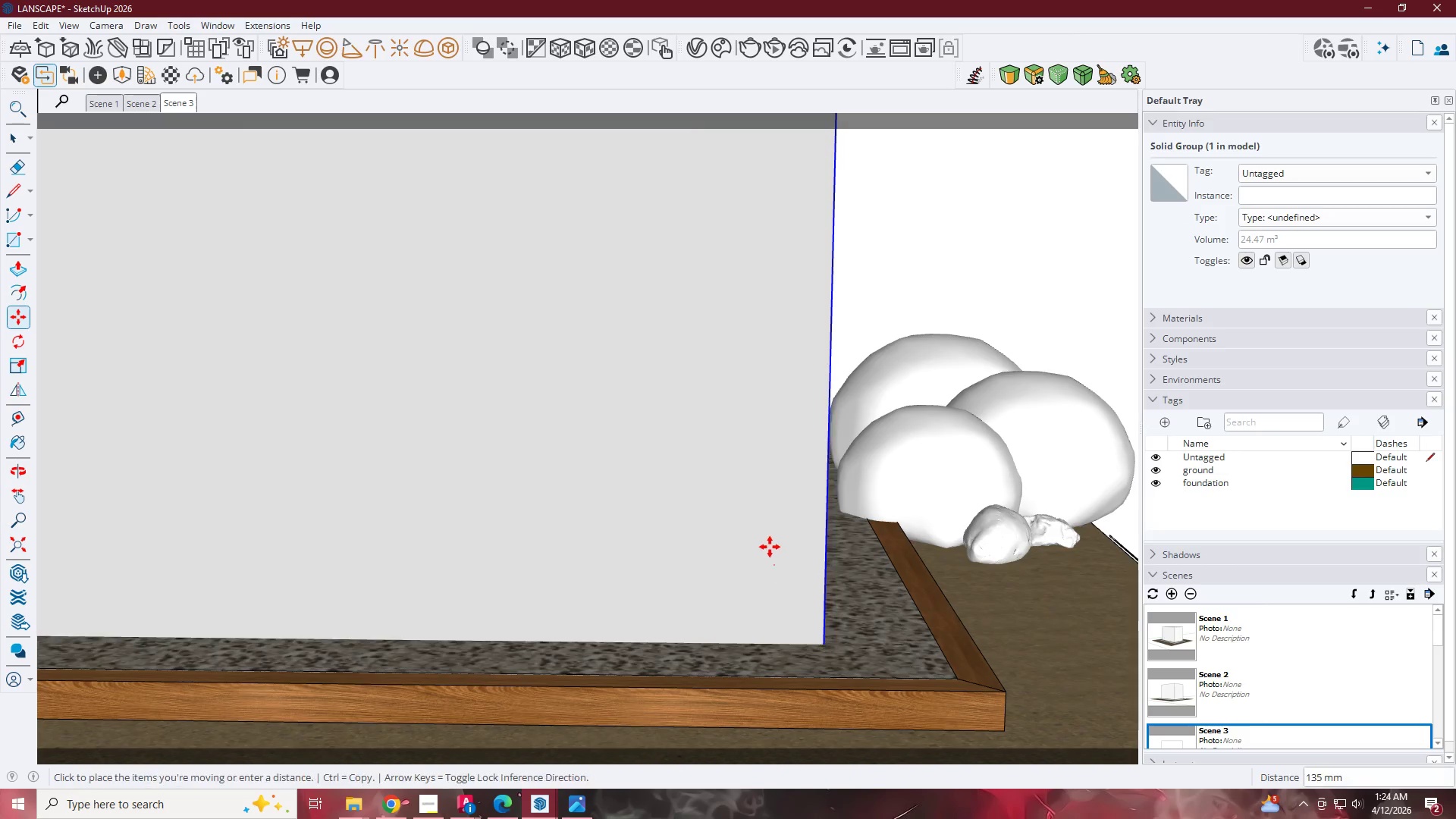 
left_click([777, 520])
 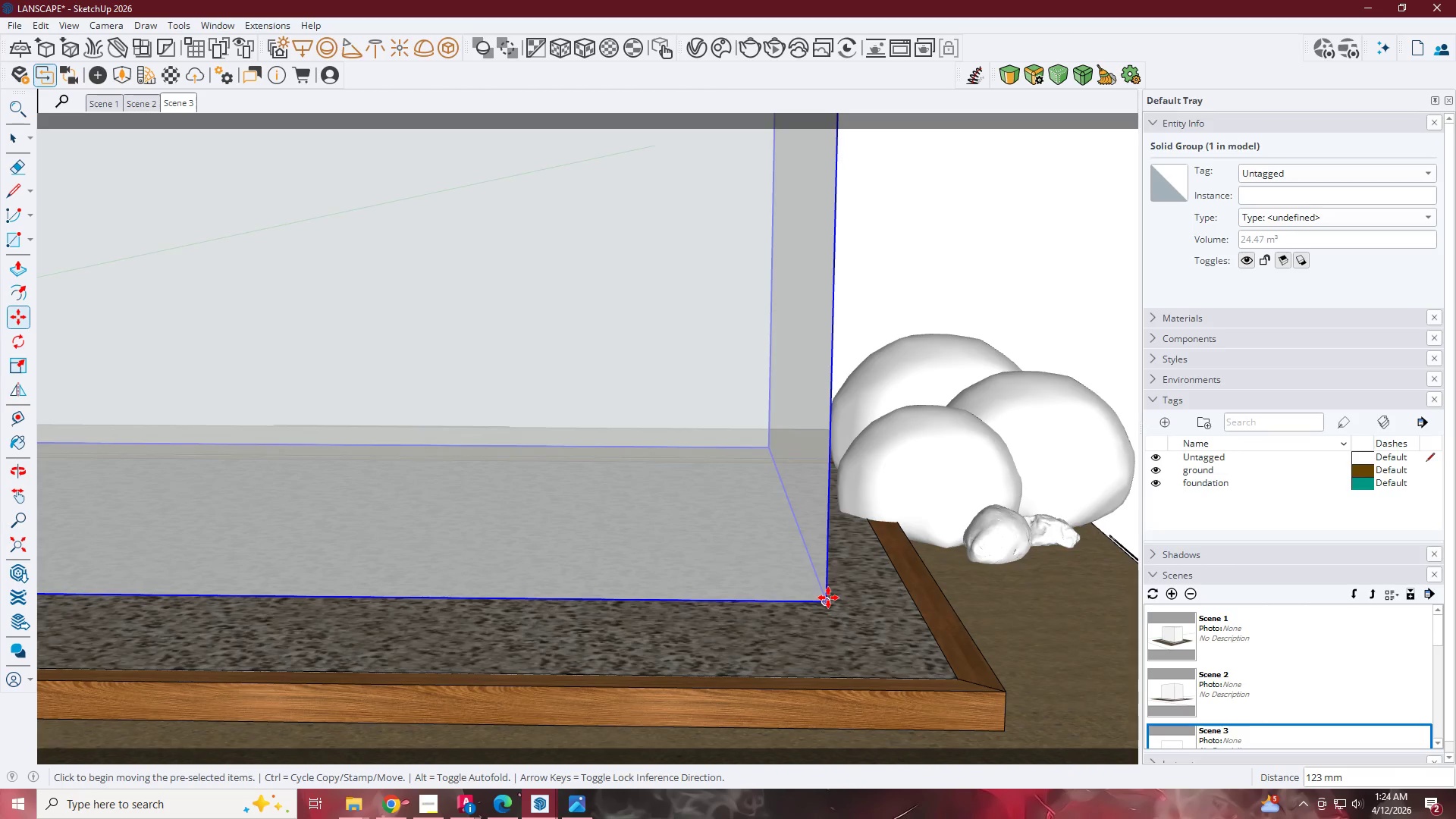 
left_click([828, 598])
 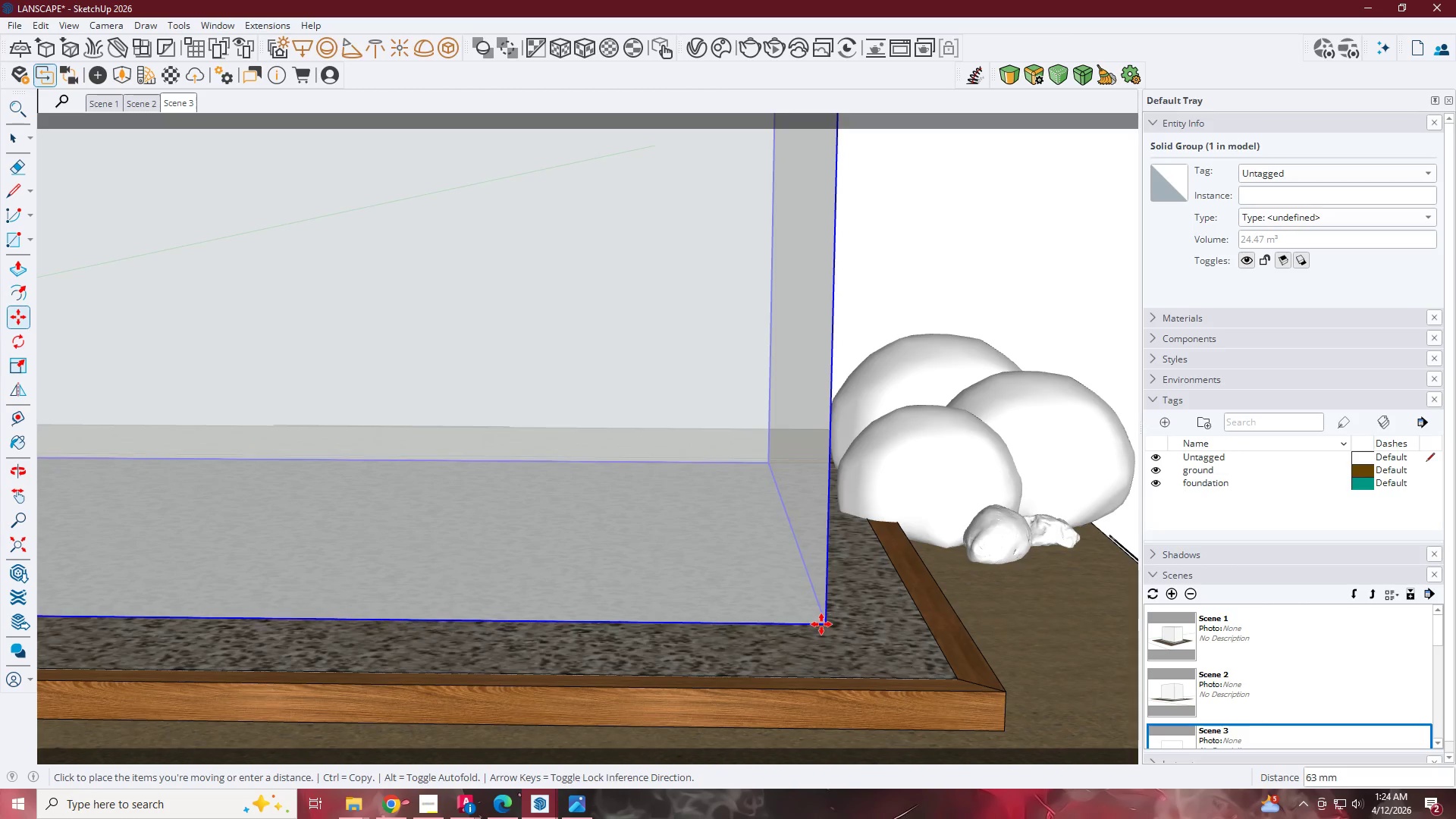 
hold_key(key=ShiftLeft, duration=0.58)
left_click([817, 648])
 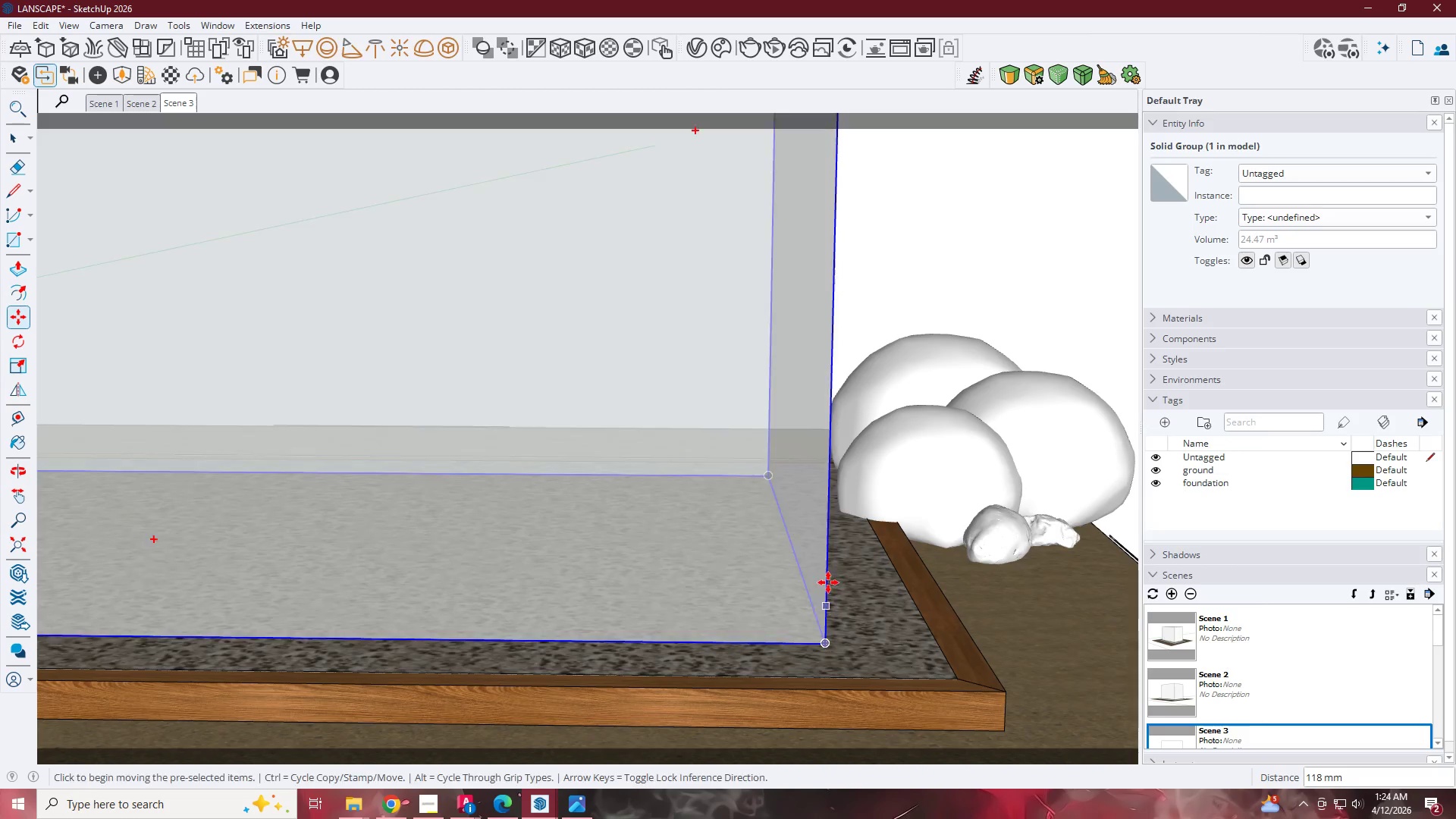 
key(Space)
 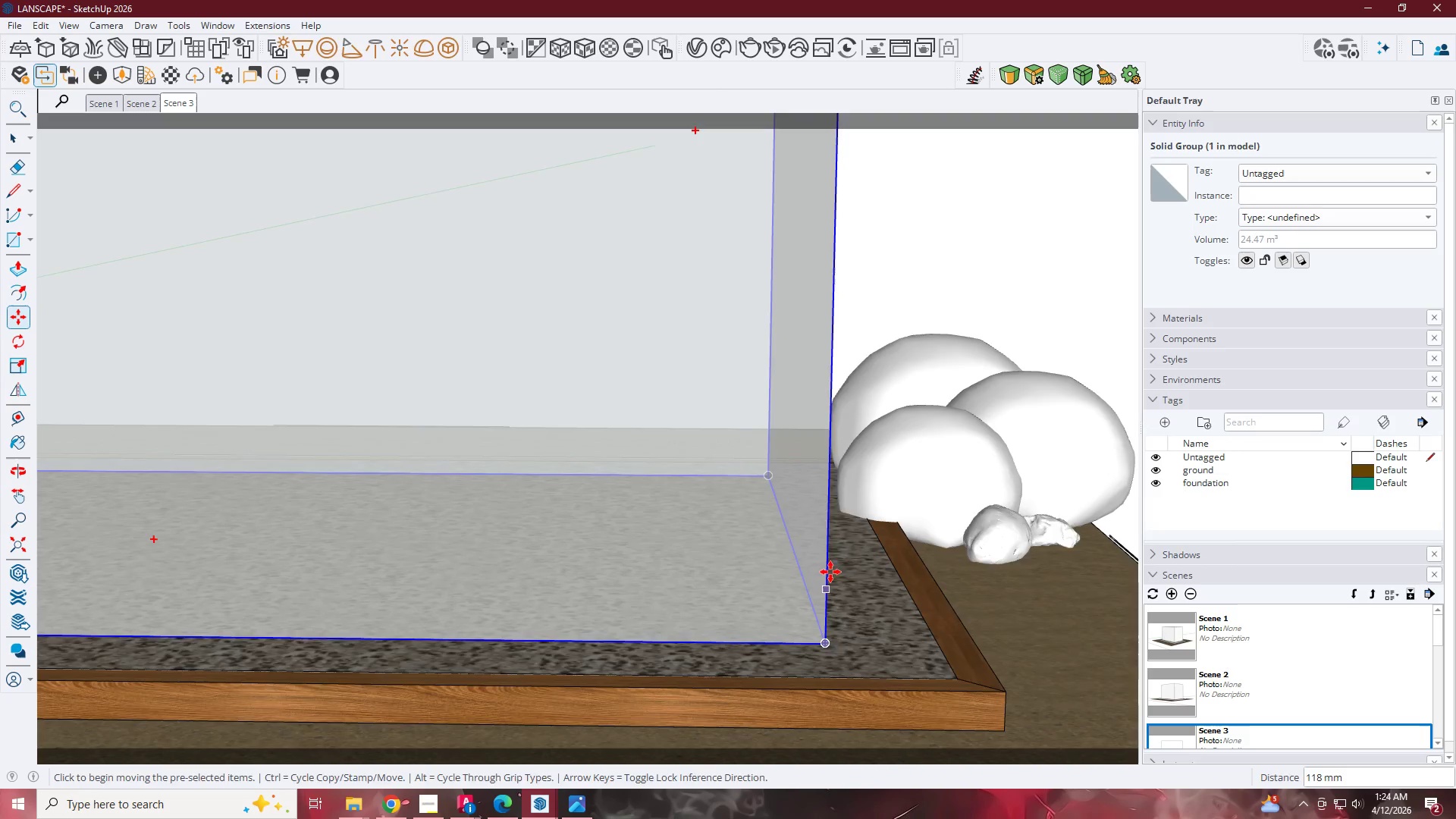 
key(Escape)
 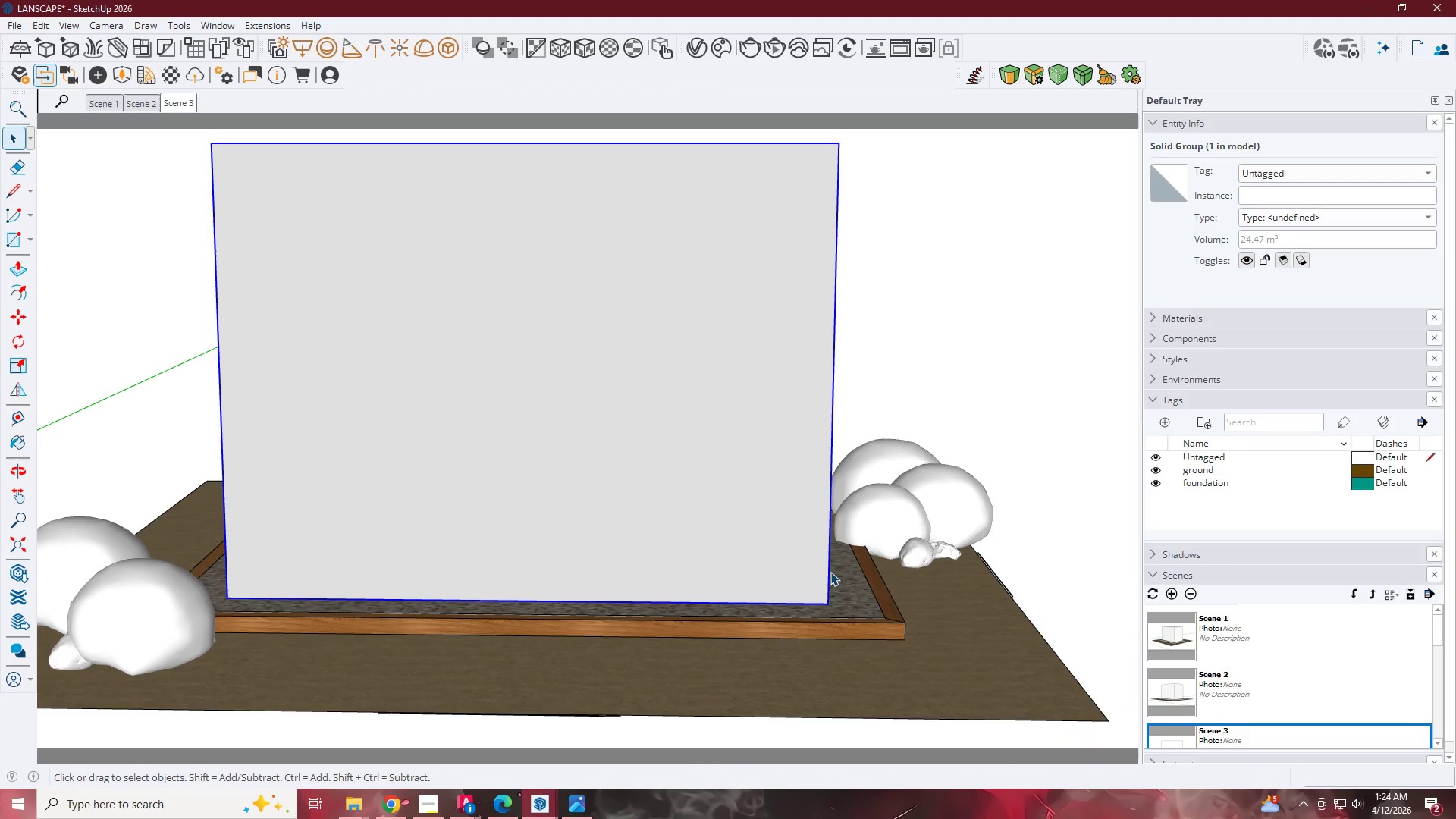 
key(Escape)
 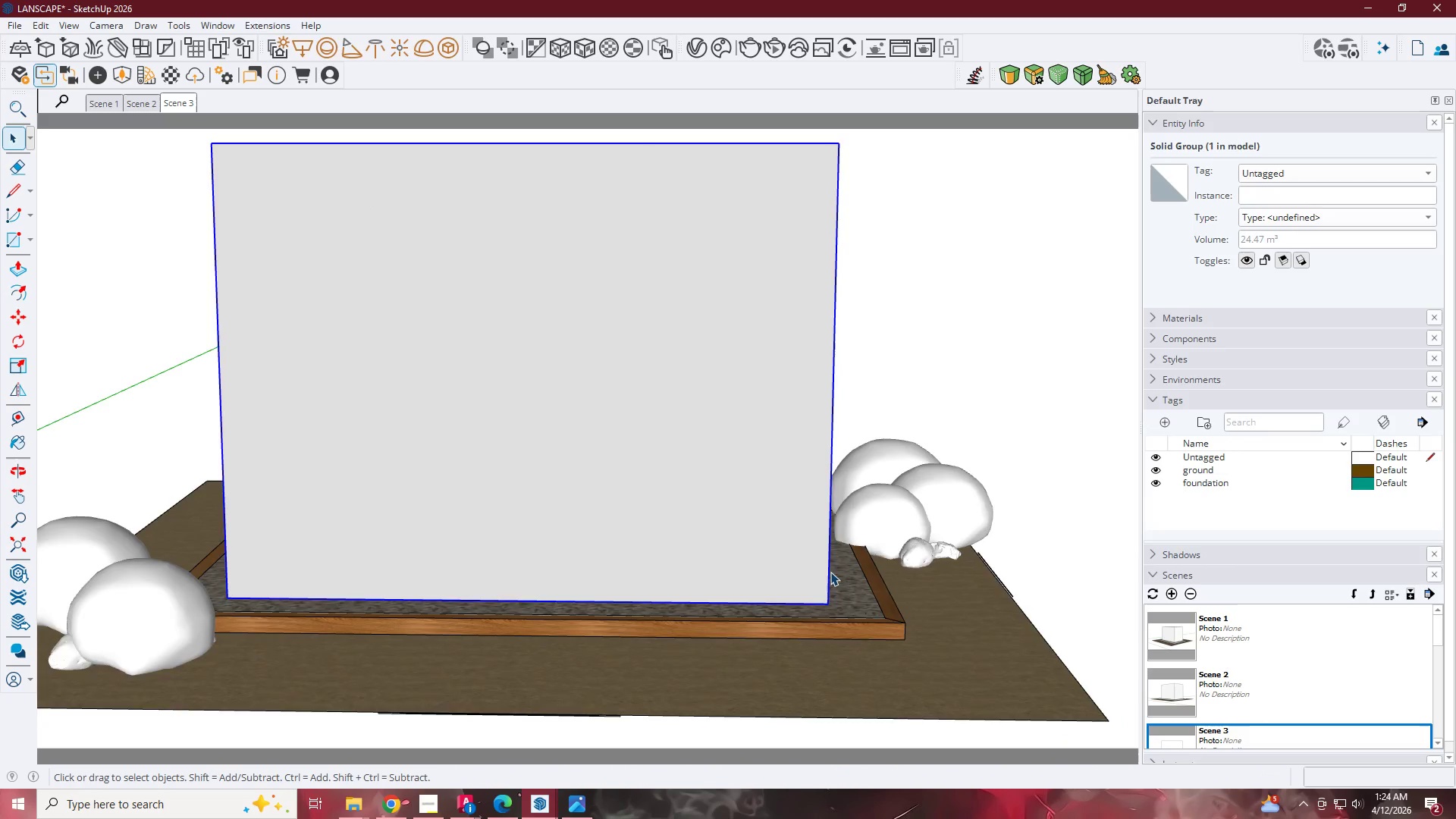 
key(Escape)
 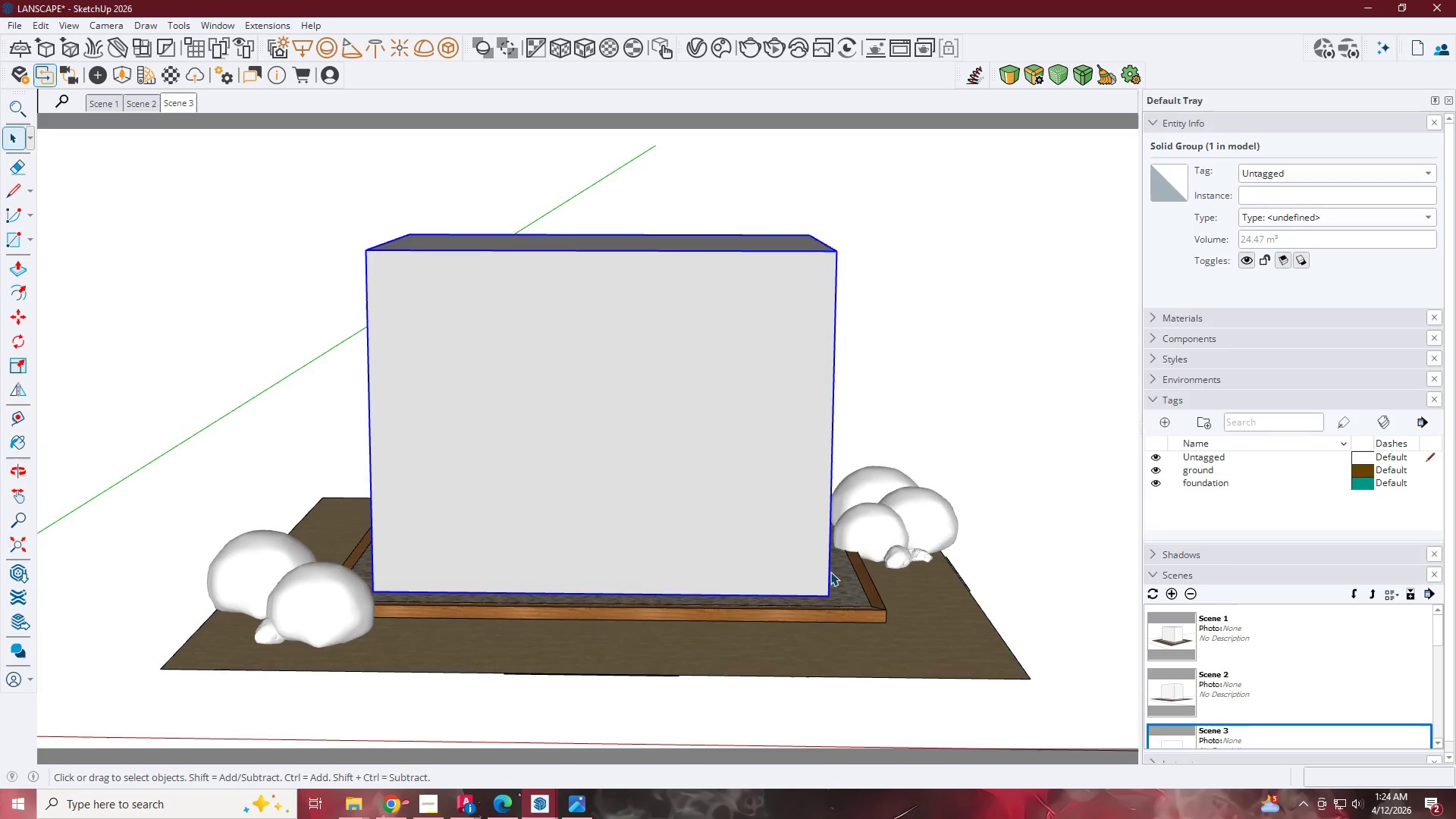 
key(Escape)
 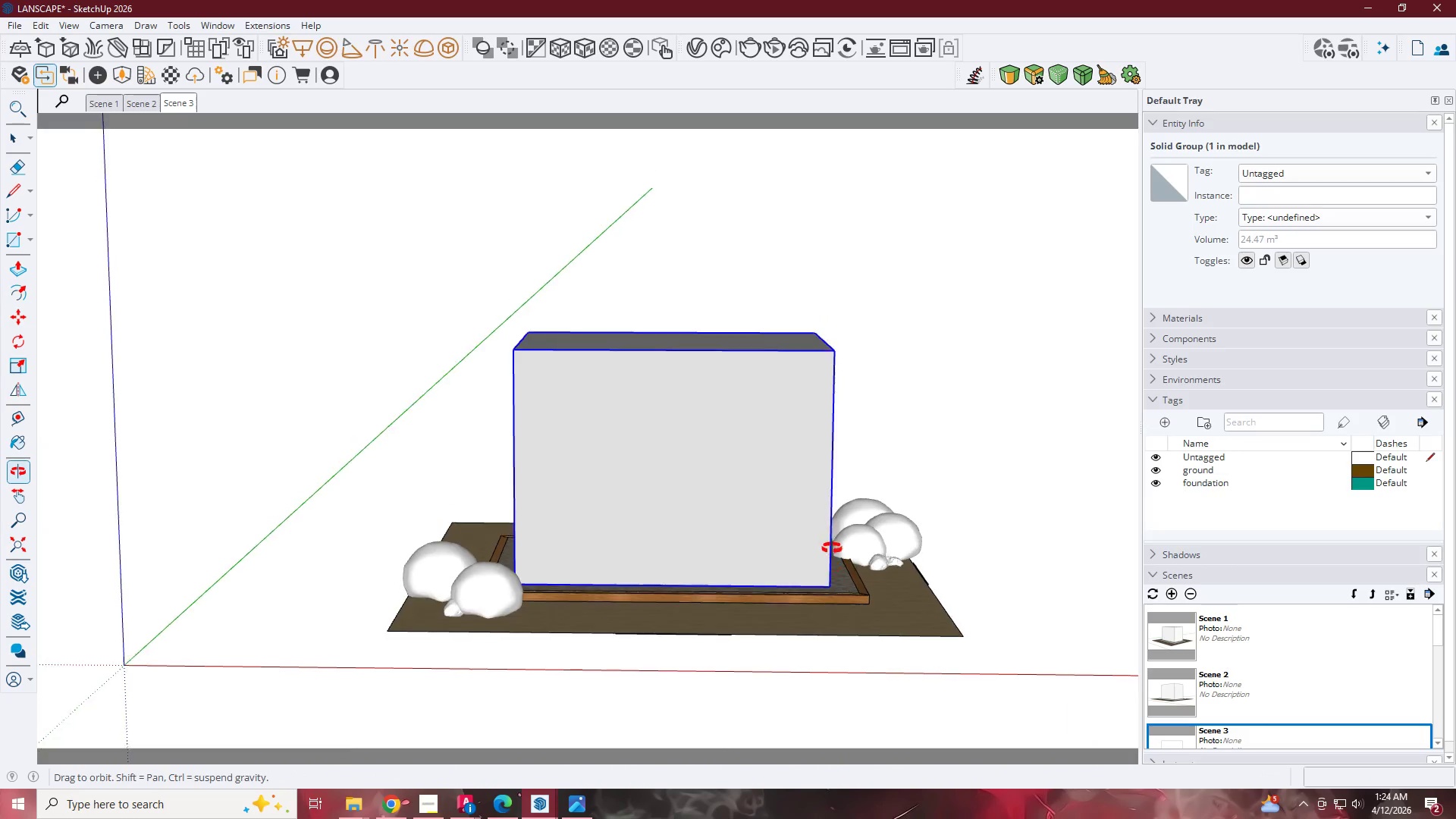 
scroll: coordinate [830, 572], scroll_direction: down, amount: 15.0
 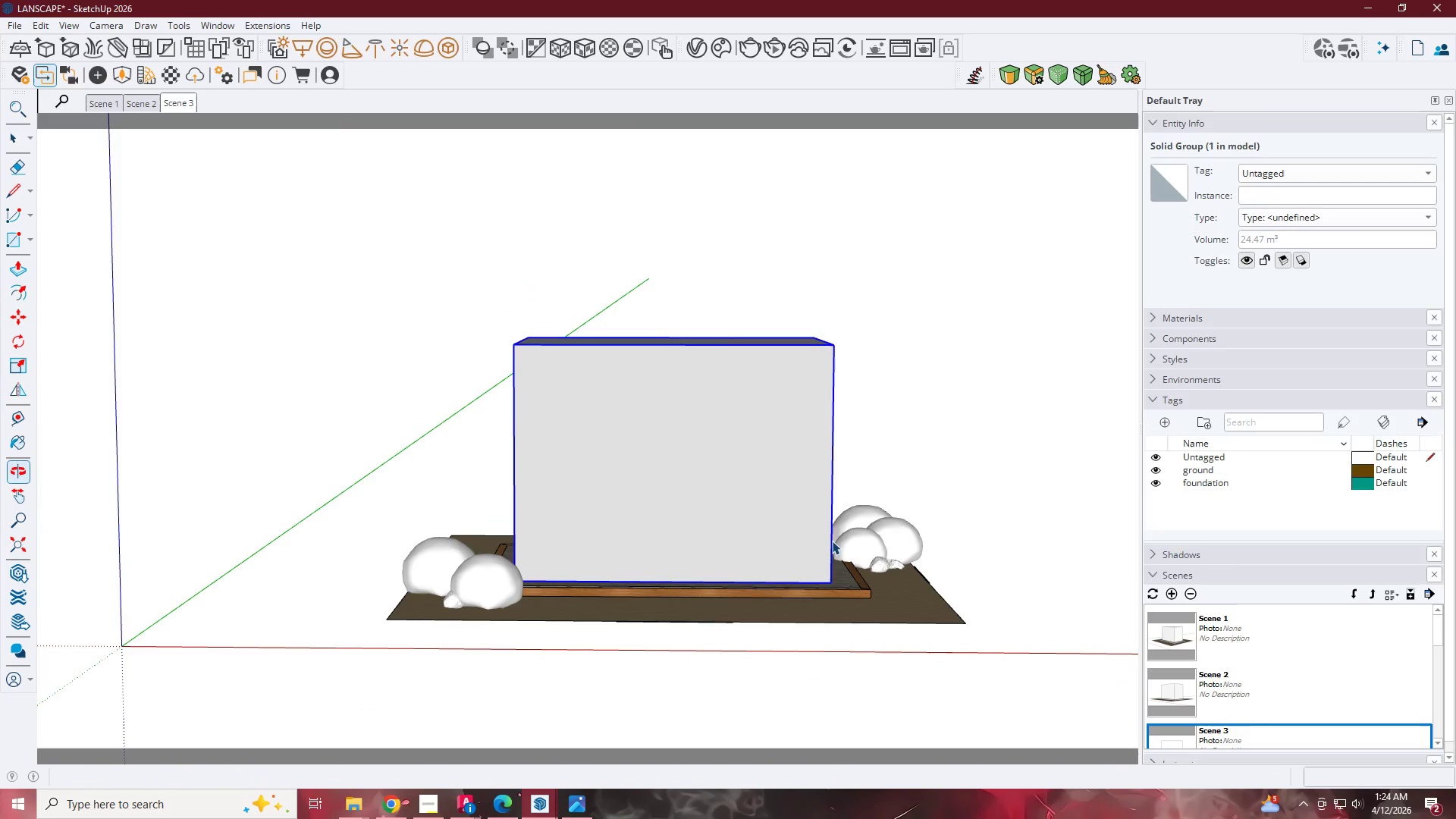 
key(Space)
 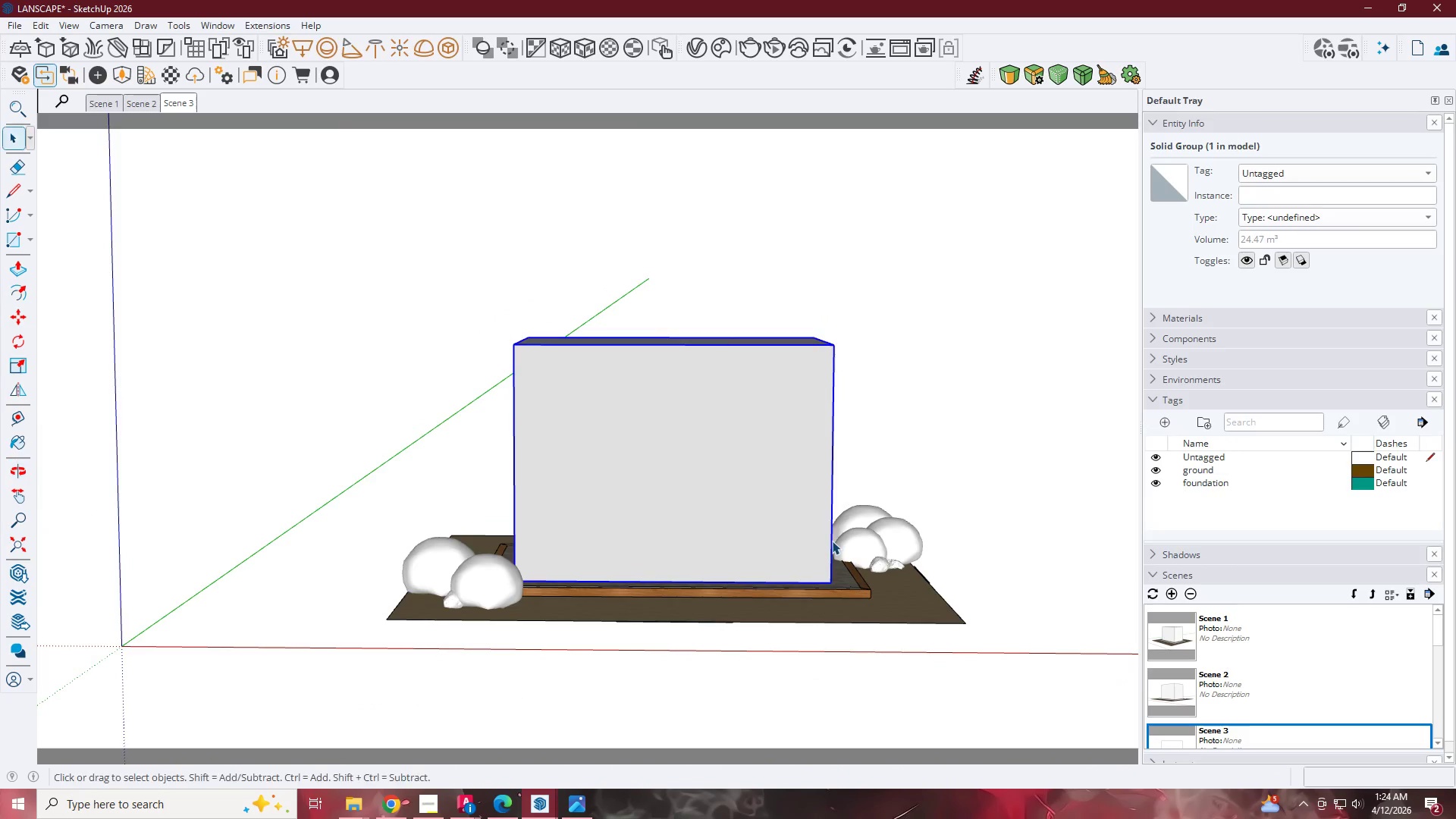 
key(Escape)
 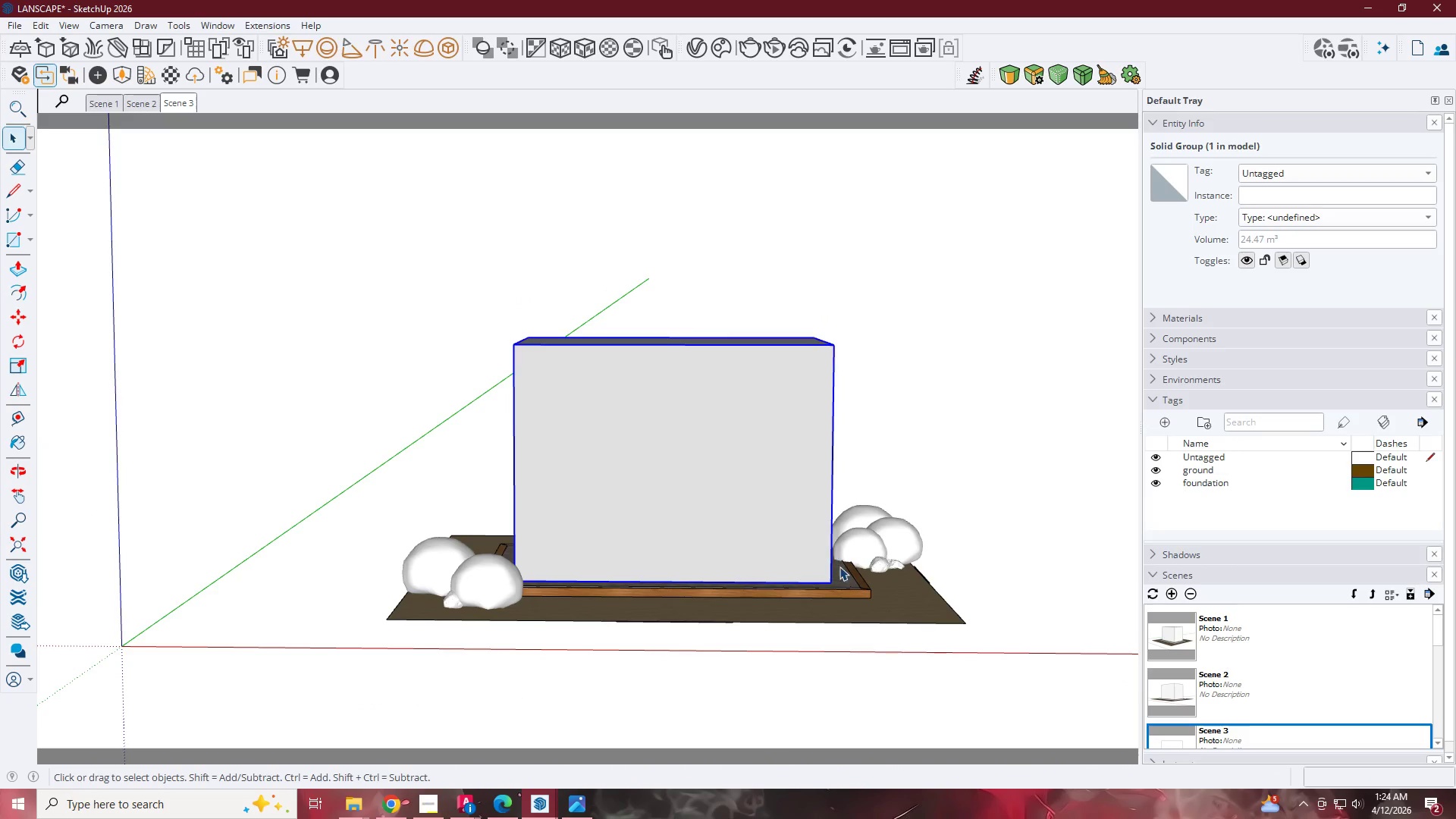 
key(Escape)
 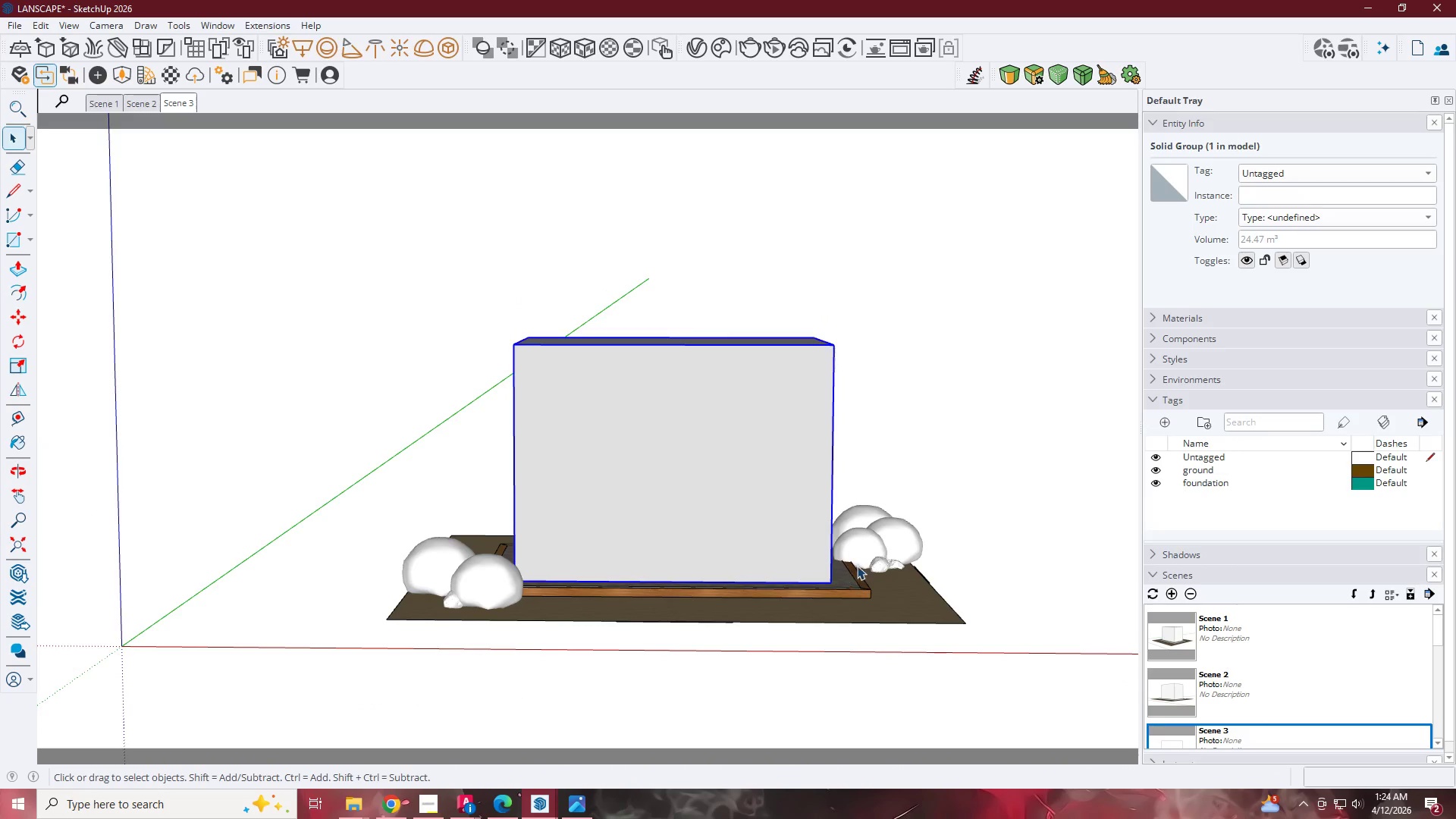 
scroll: coordinate [859, 563], scroll_direction: up, amount: 2.0
 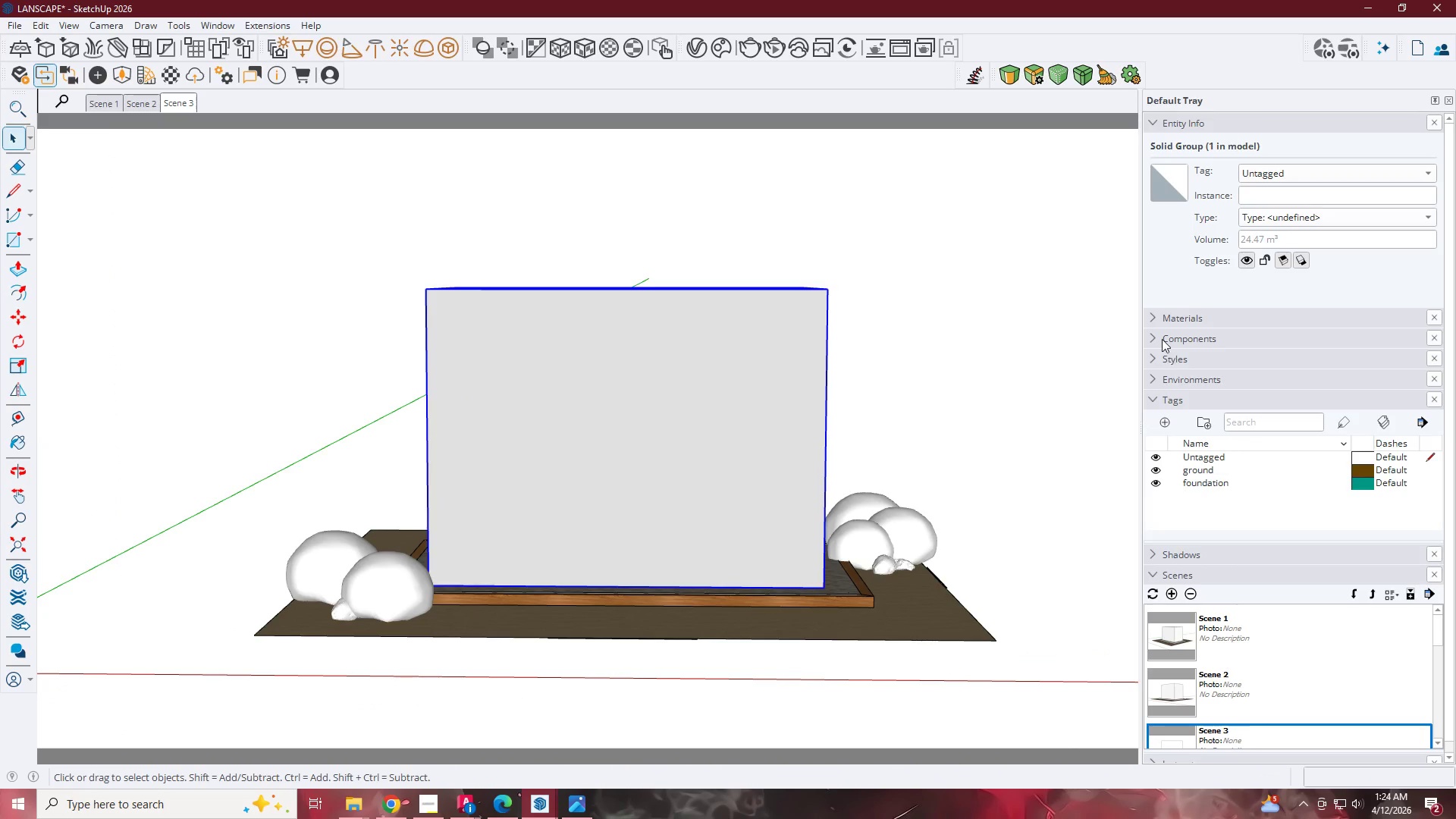 
left_click([836, 587])
 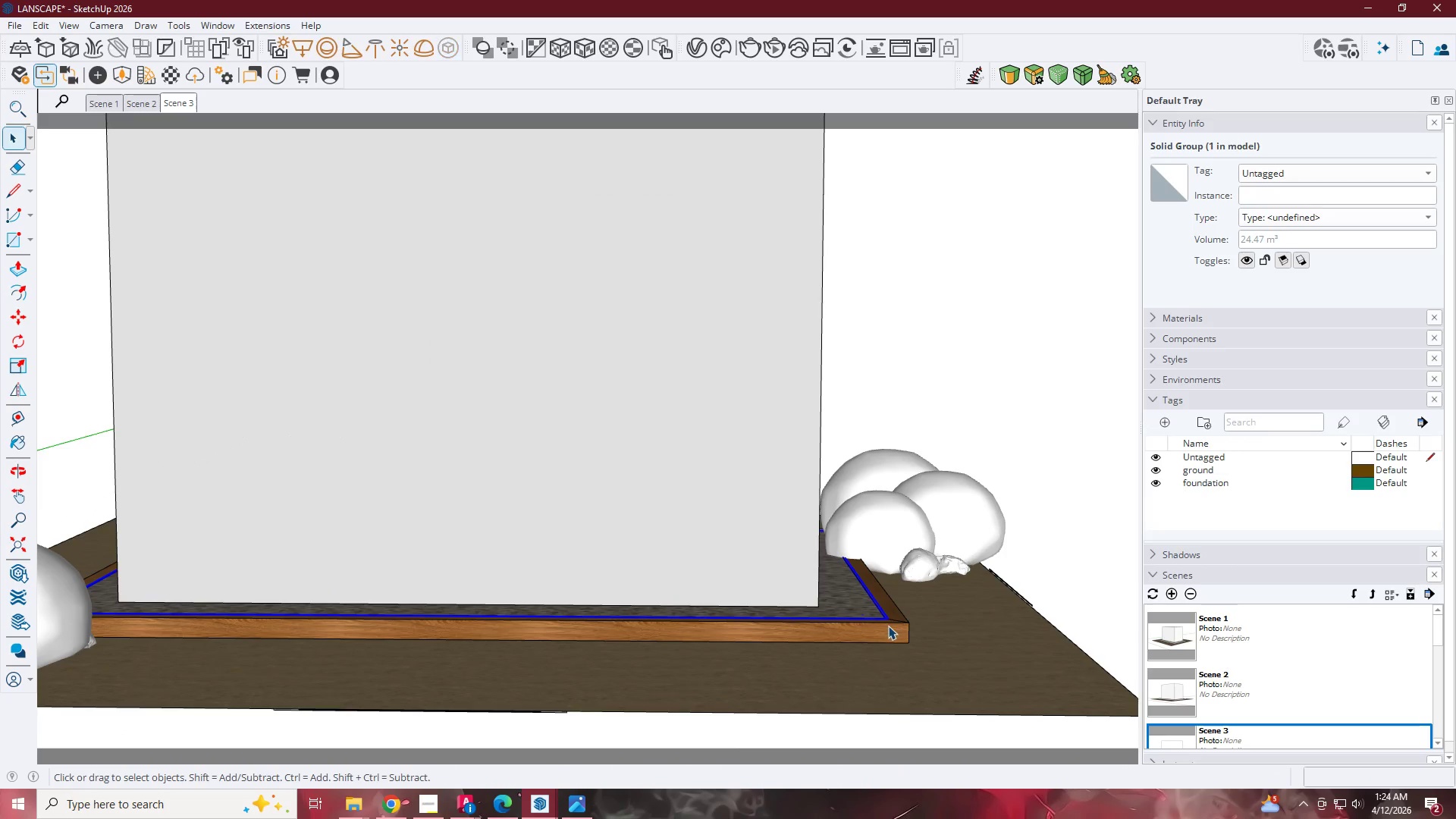 
scroll: coordinate [828, 586], scroll_direction: up, amount: 5.0
 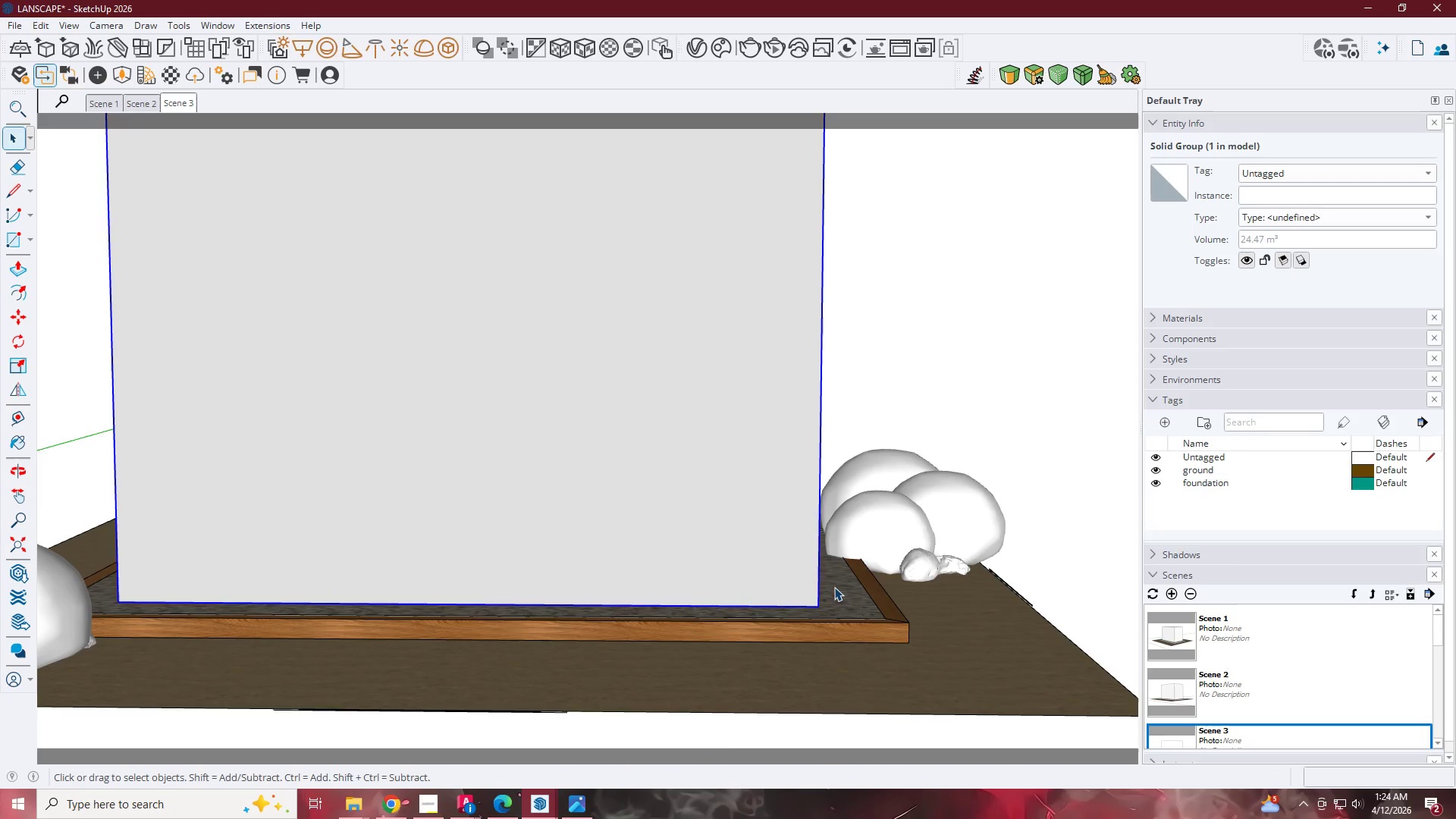 
left_click([888, 626])
 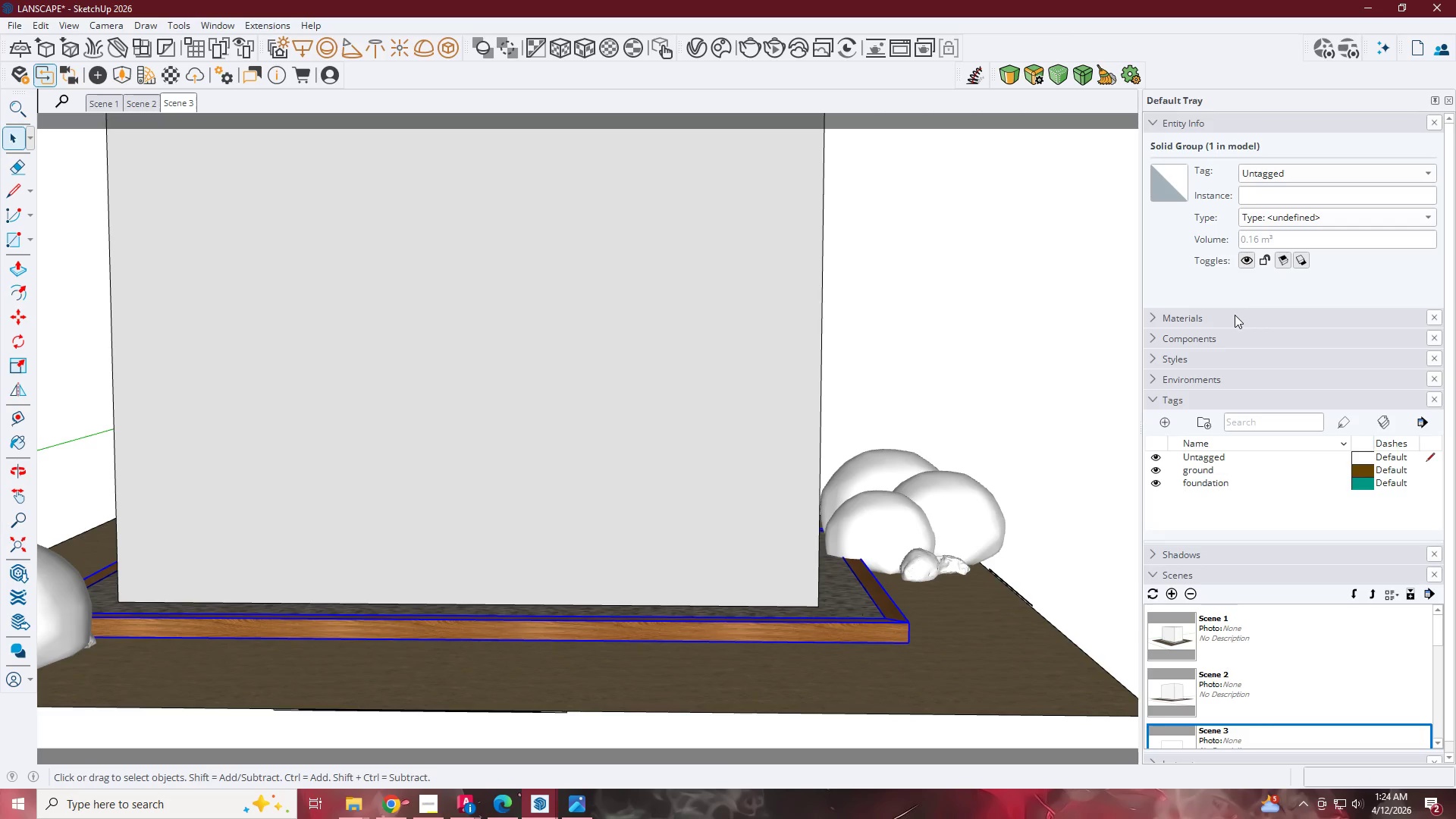 
scroll: coordinate [1232, 171], scroll_direction: up, amount: 1.0
 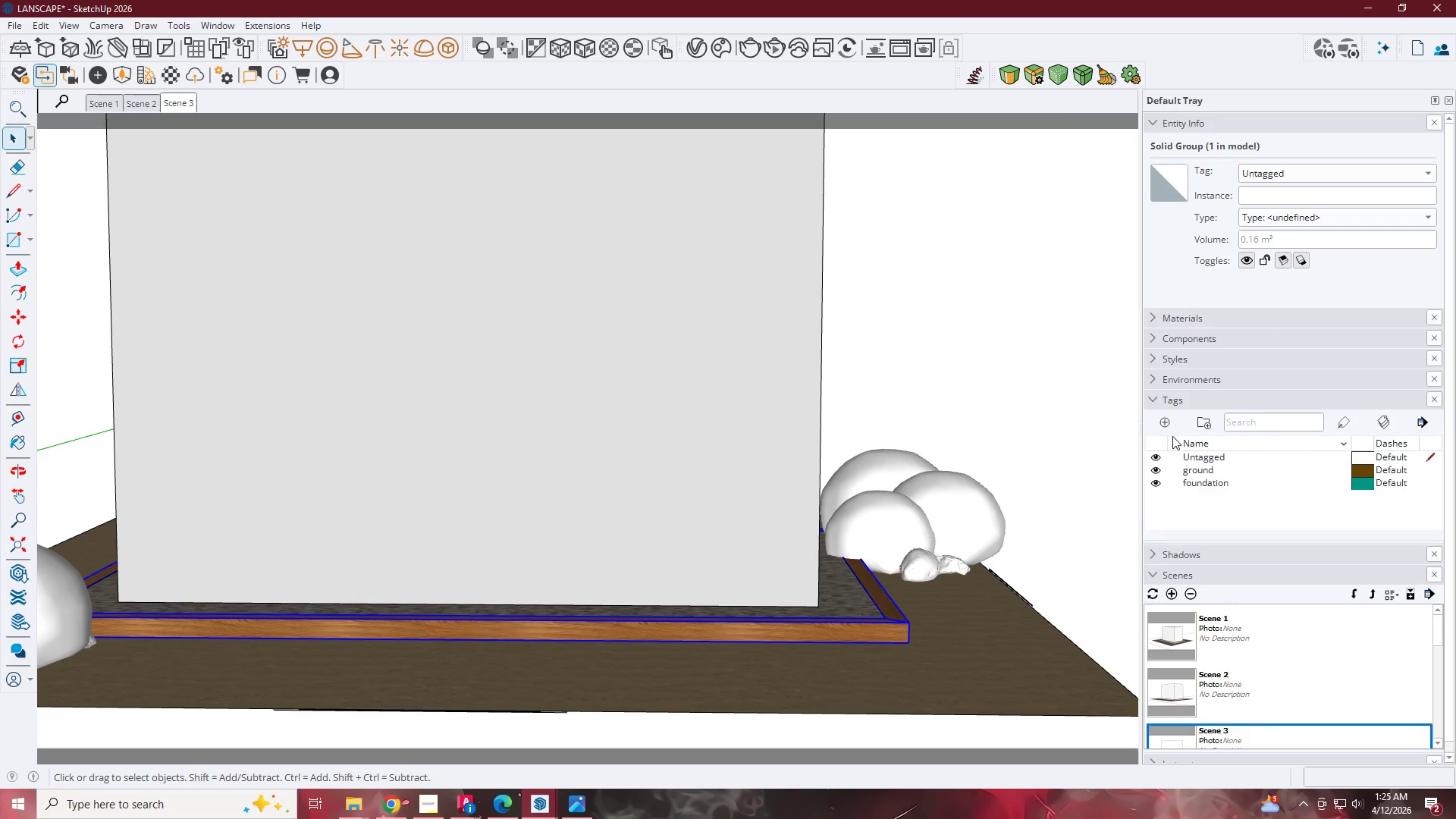 
left_click([1171, 423])
 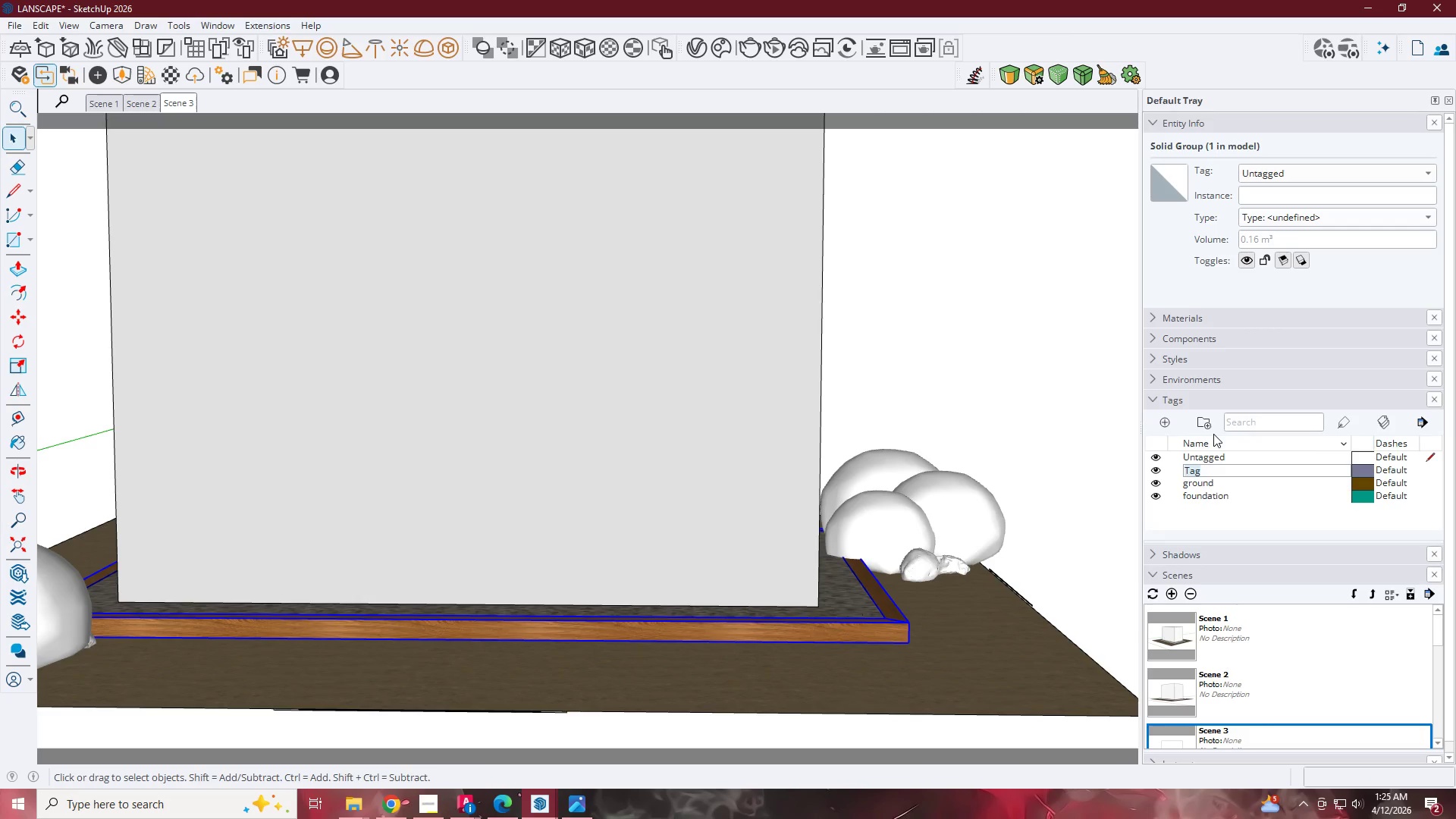 
type(PLACEHOLDER)
 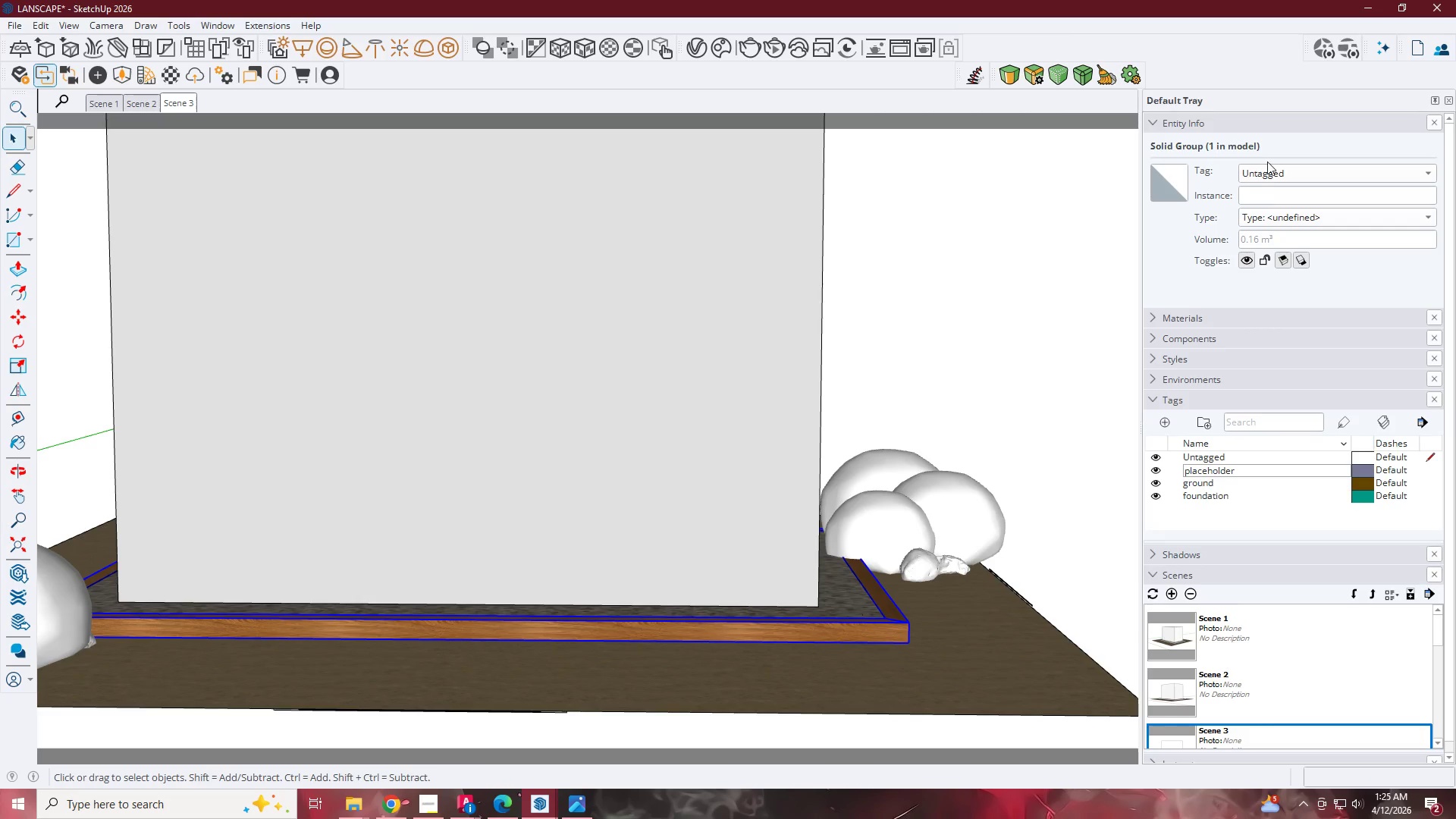 
double_click([1269, 167])
 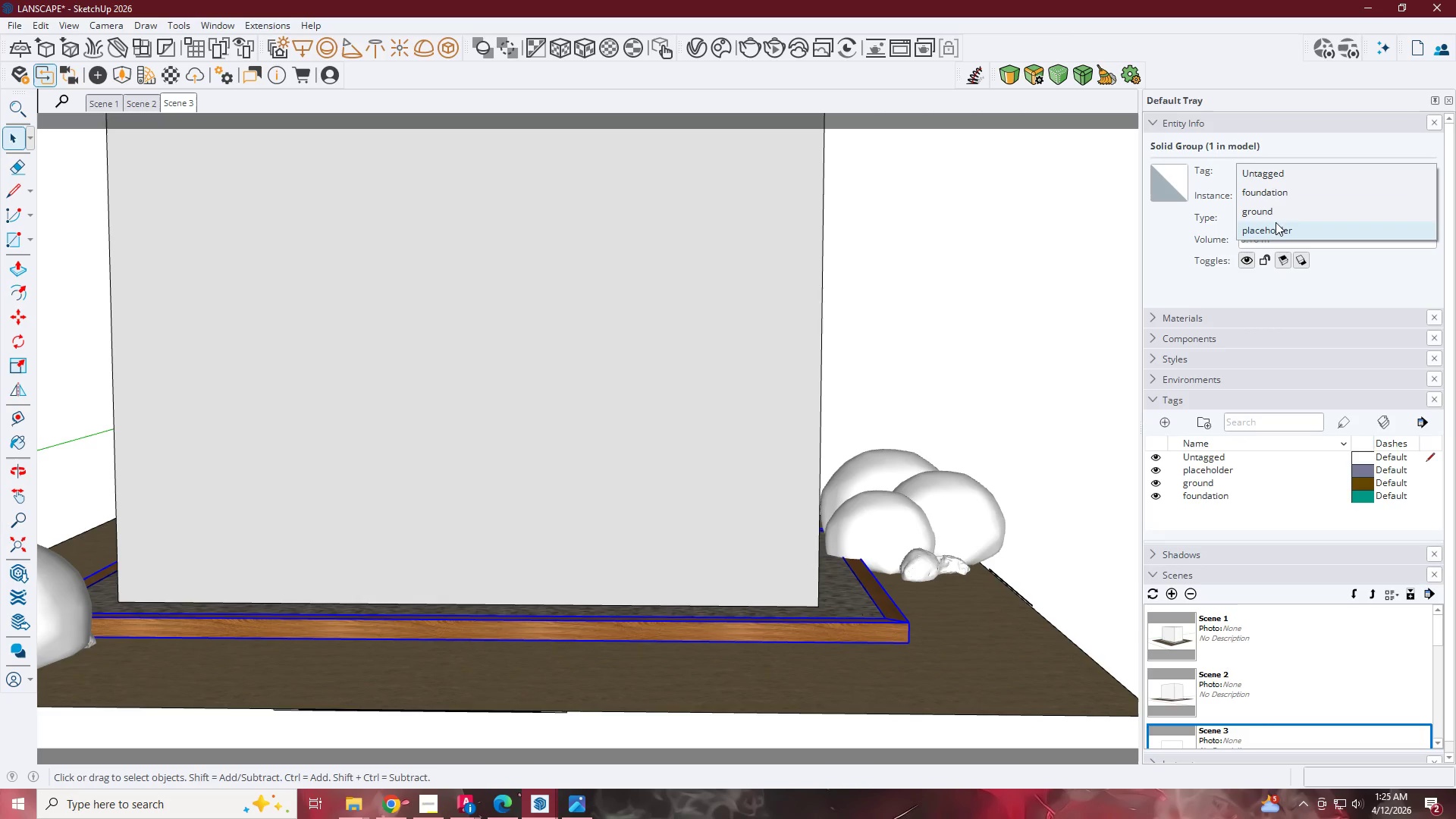 
left_click([1276, 224])
 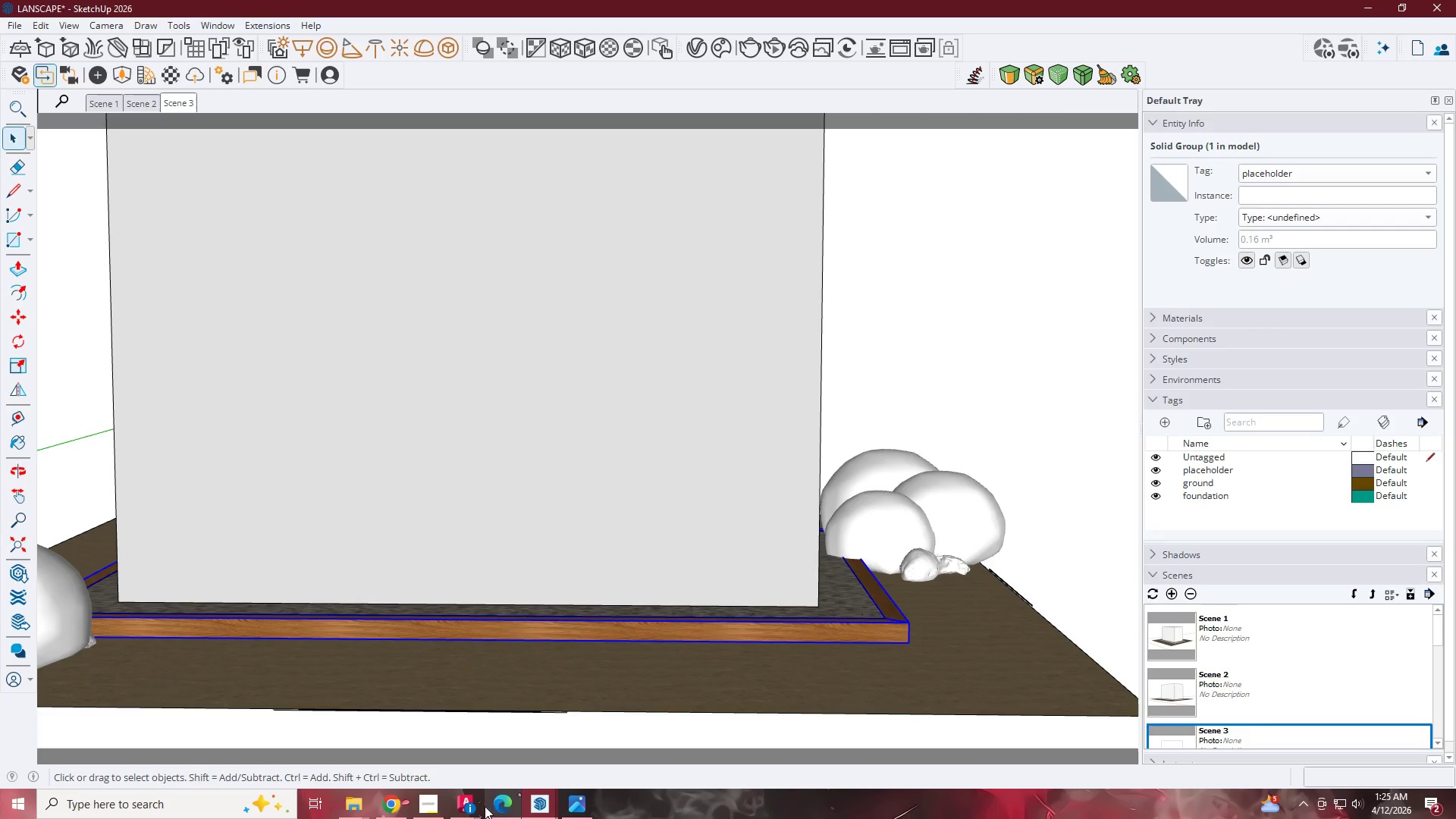 
left_click([435, 801])